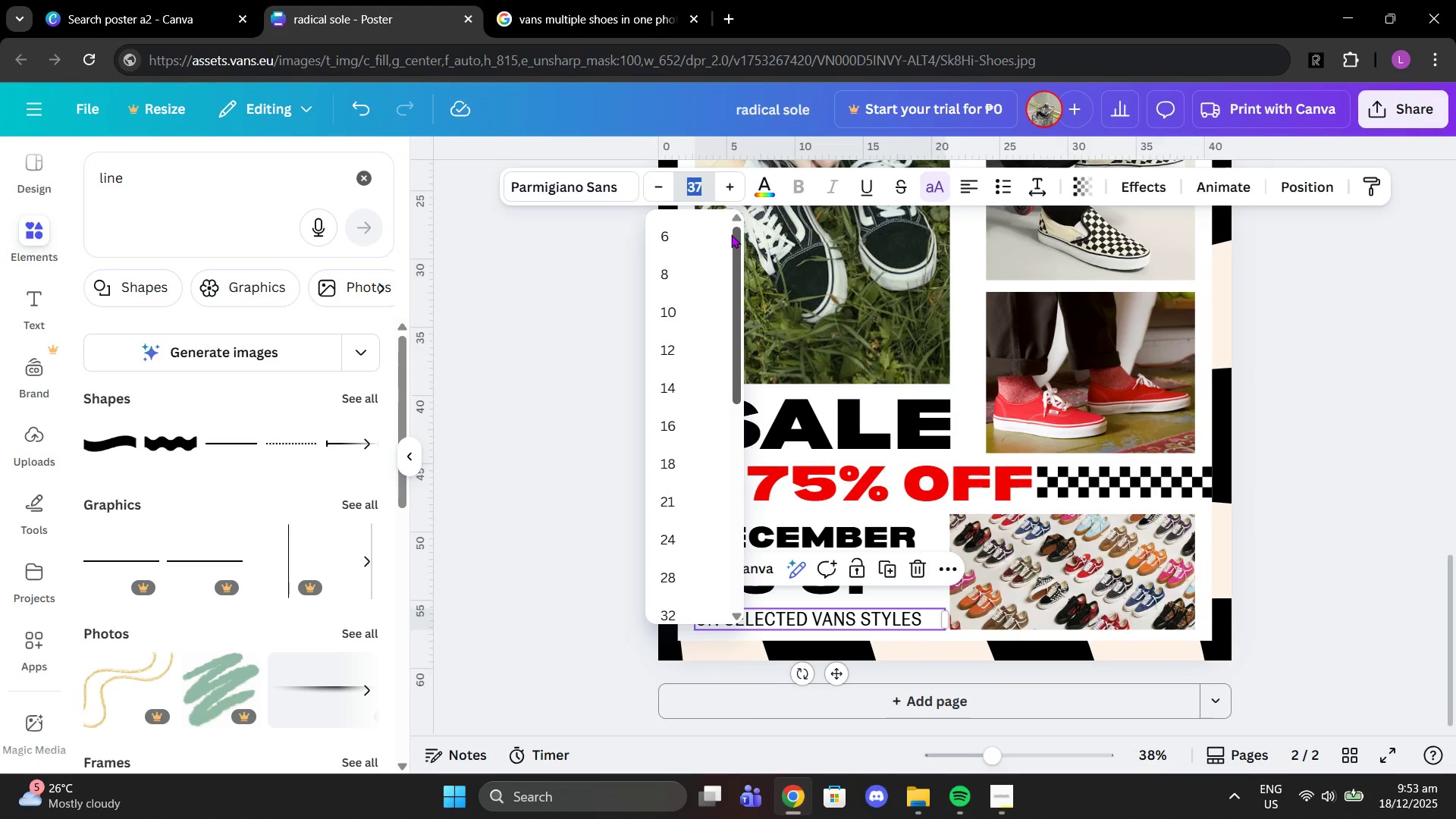 
type(35)
 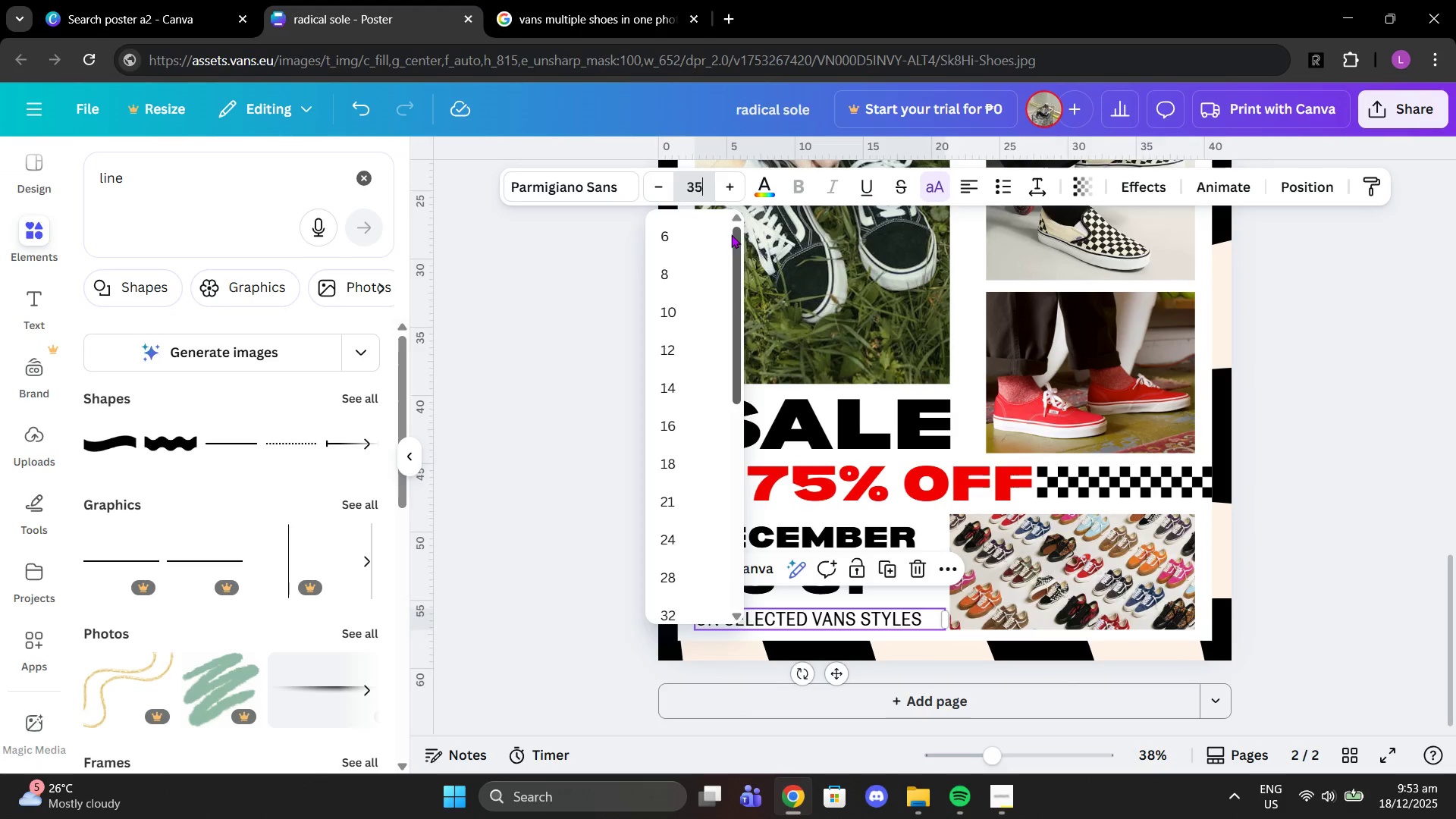 
key(Enter)
 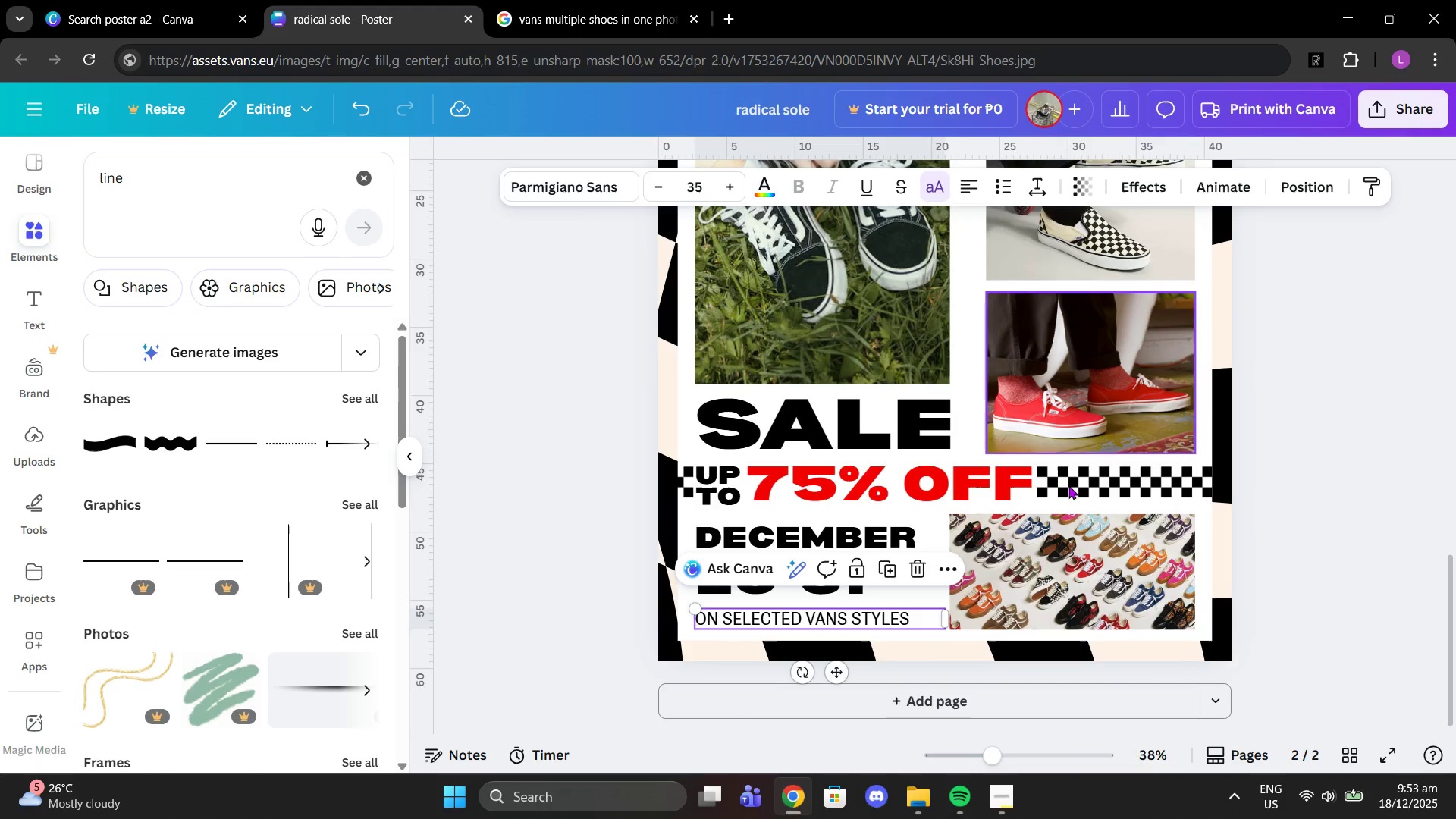 
left_click([1294, 552])
 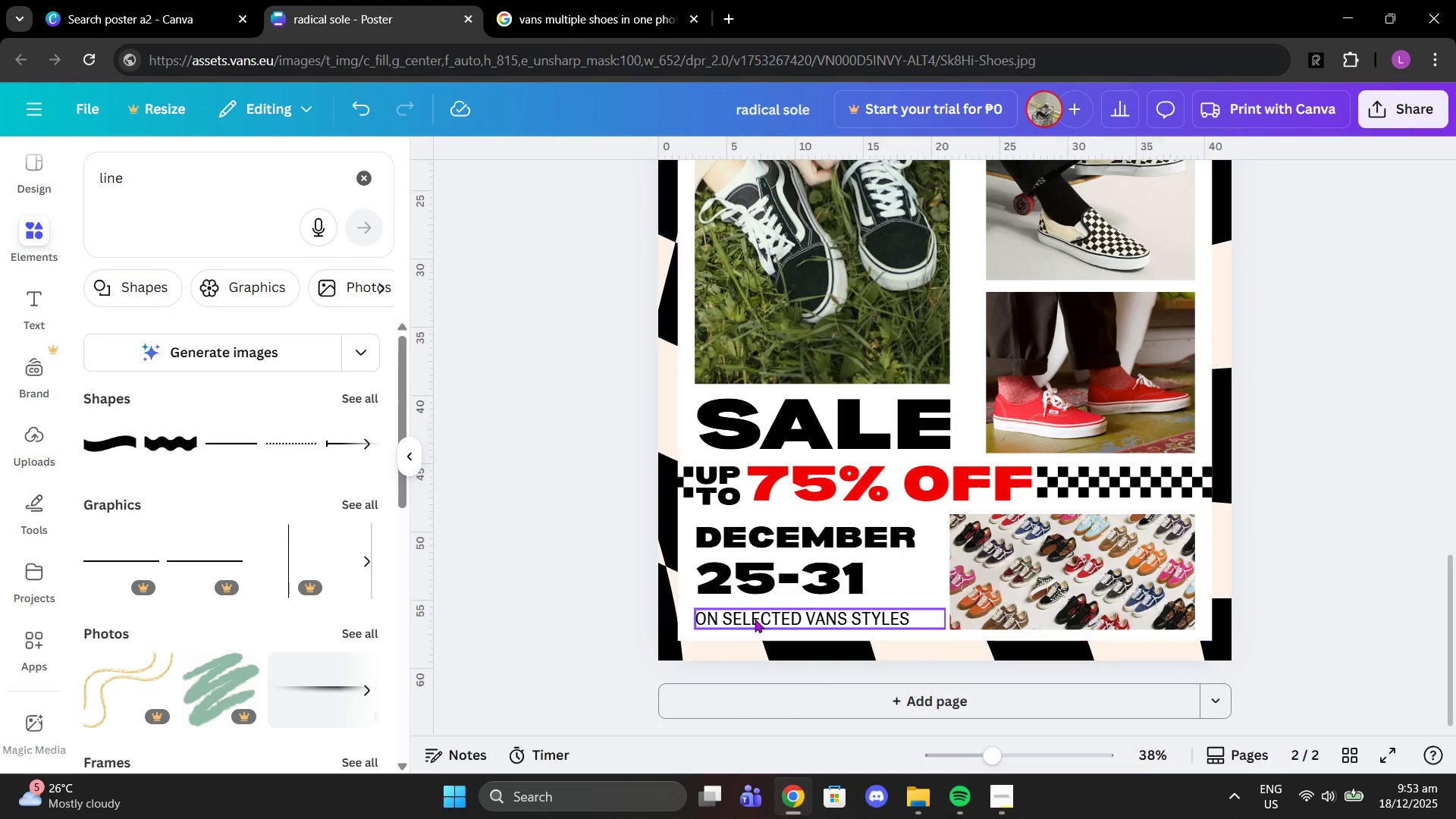 
left_click_drag(start_coordinate=[755, 618], to_coordinate=[753, 624])
 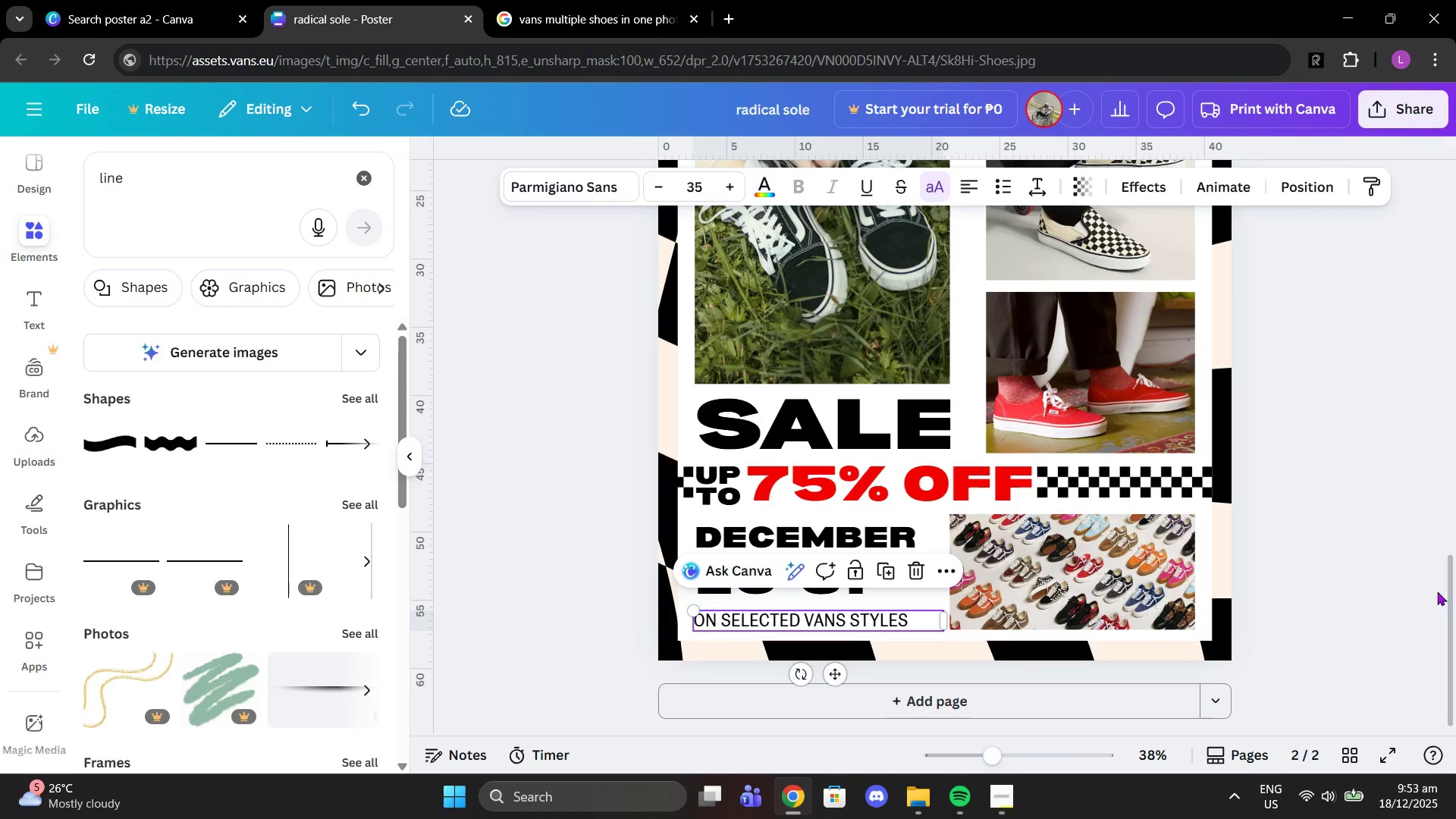 
double_click([1424, 579])
 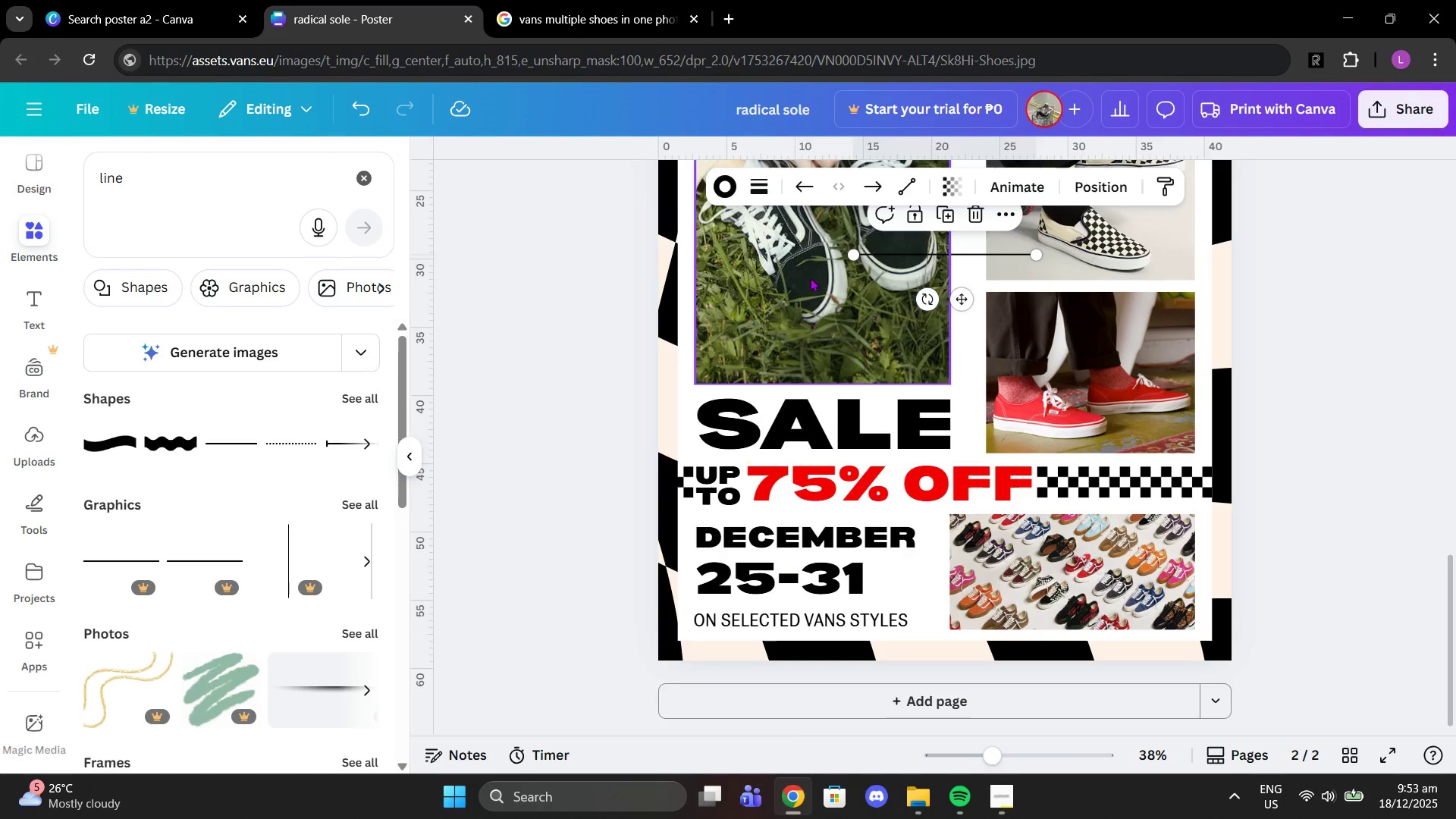 
left_click_drag(start_coordinate=[853, 254], to_coordinate=[695, 605])
 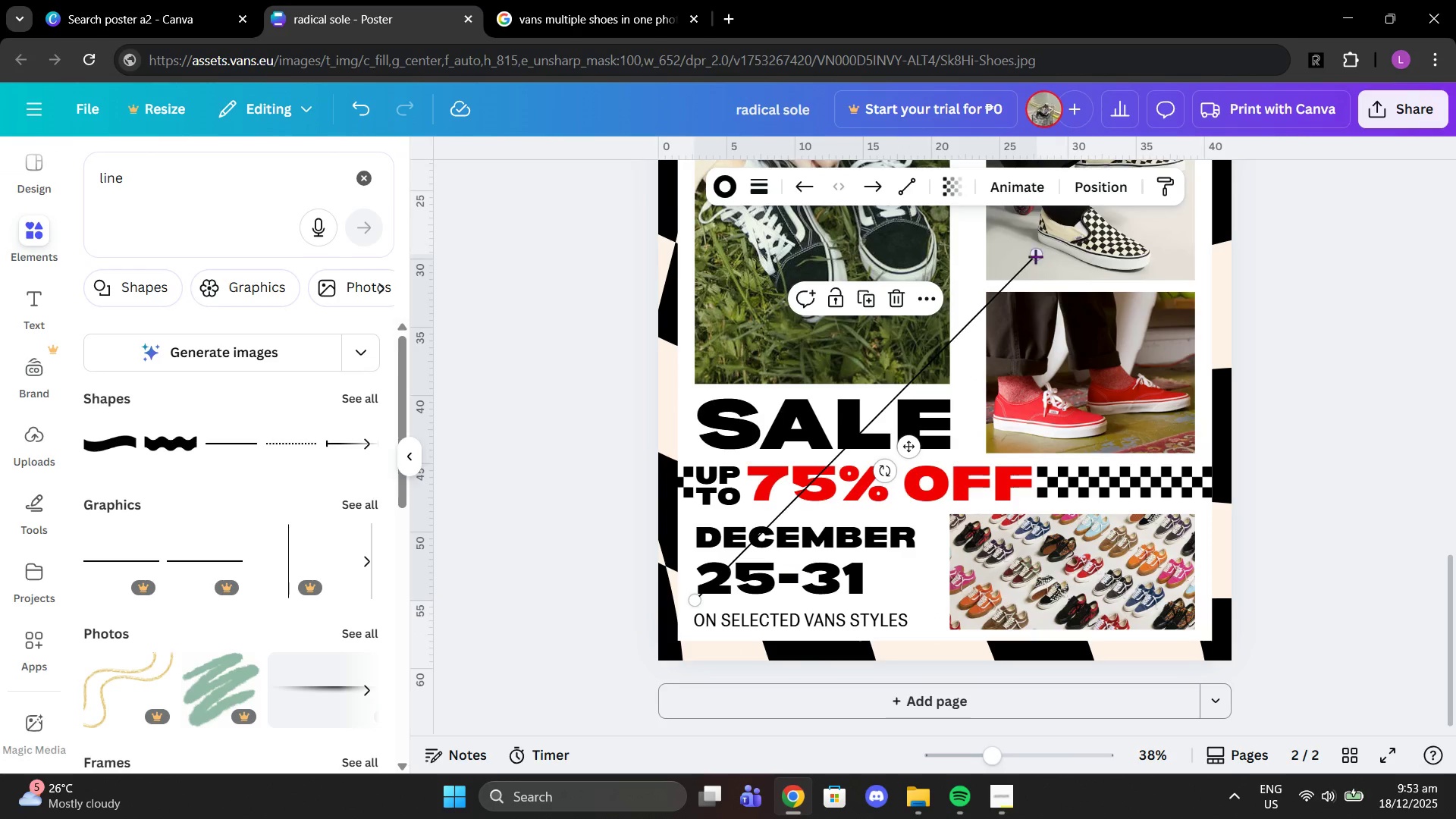 
left_click_drag(start_coordinate=[1035, 256], to_coordinate=[907, 601])
 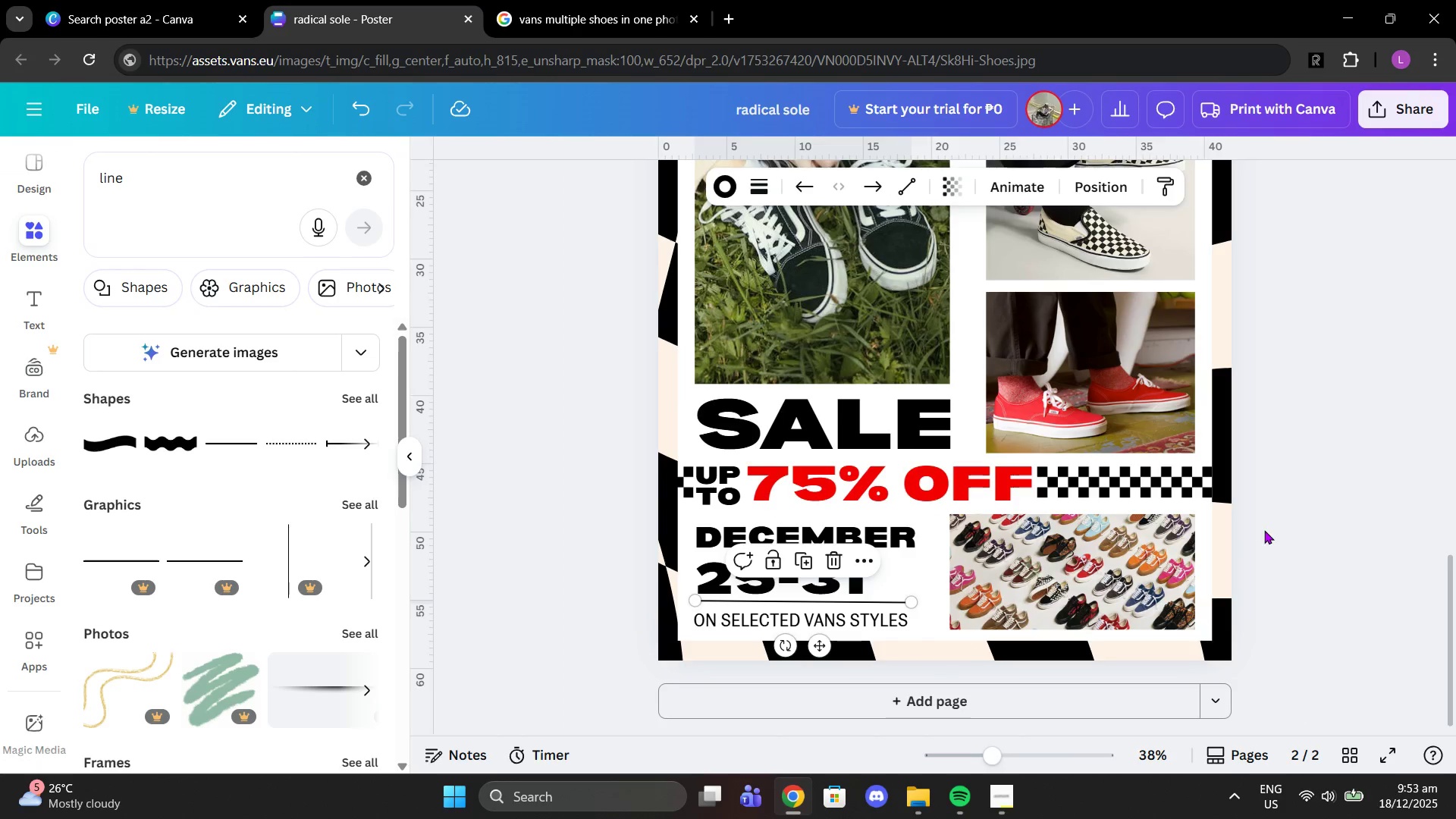 
left_click([1264, 530])
 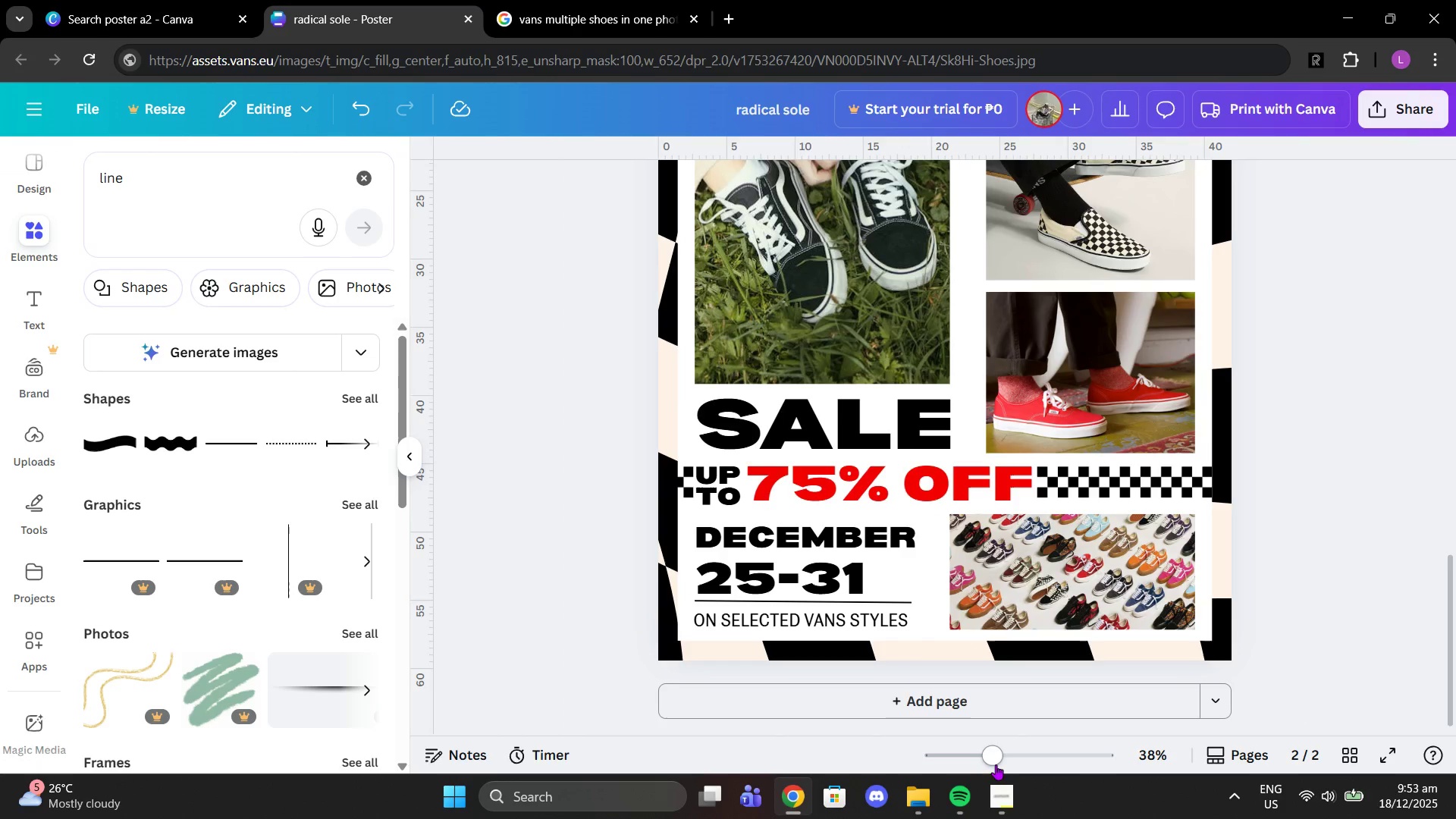 
left_click_drag(start_coordinate=[990, 758], to_coordinate=[1012, 758])
 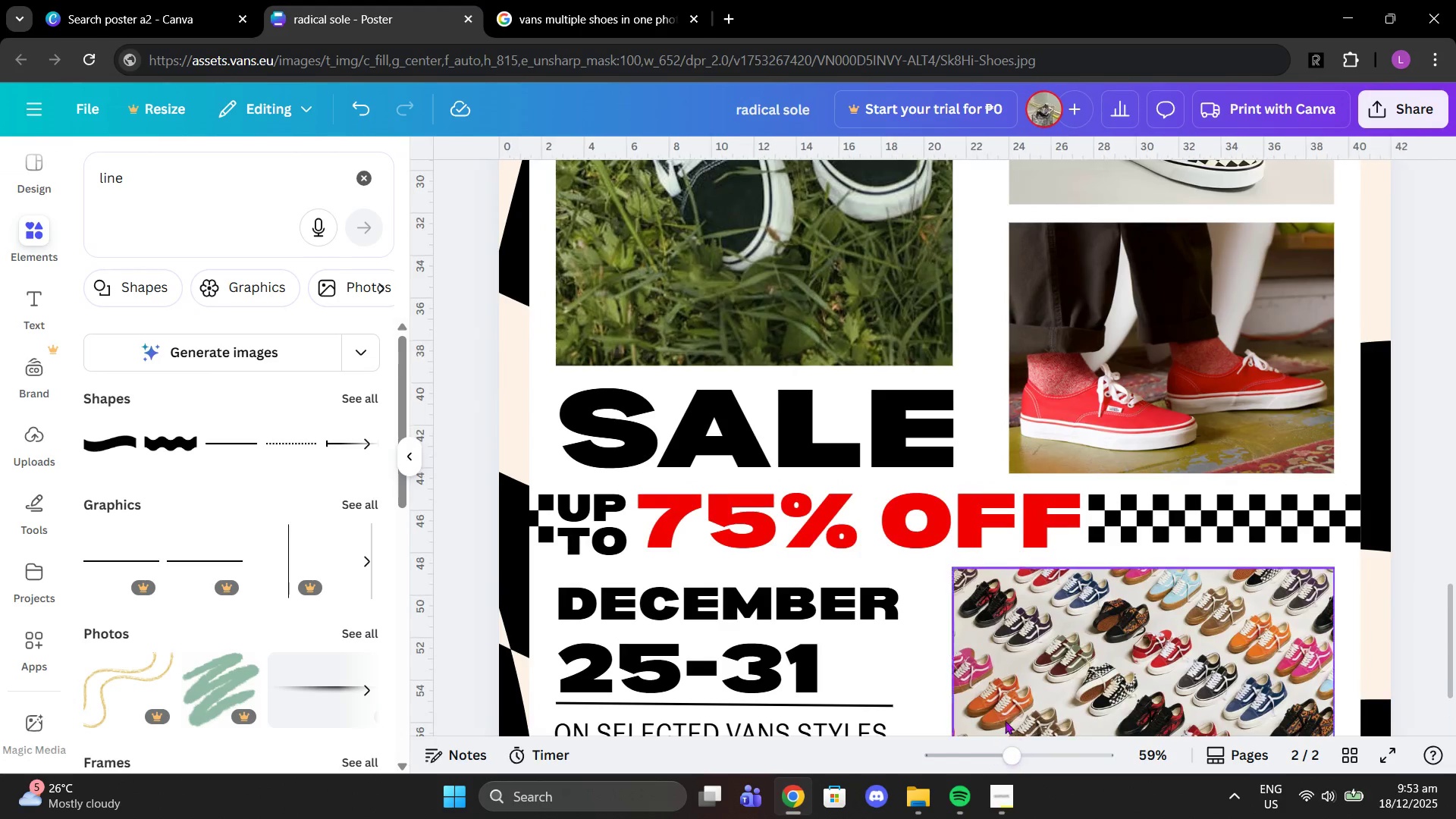 
scroll: coordinate [1005, 720], scroll_direction: down, amount: 2.0
 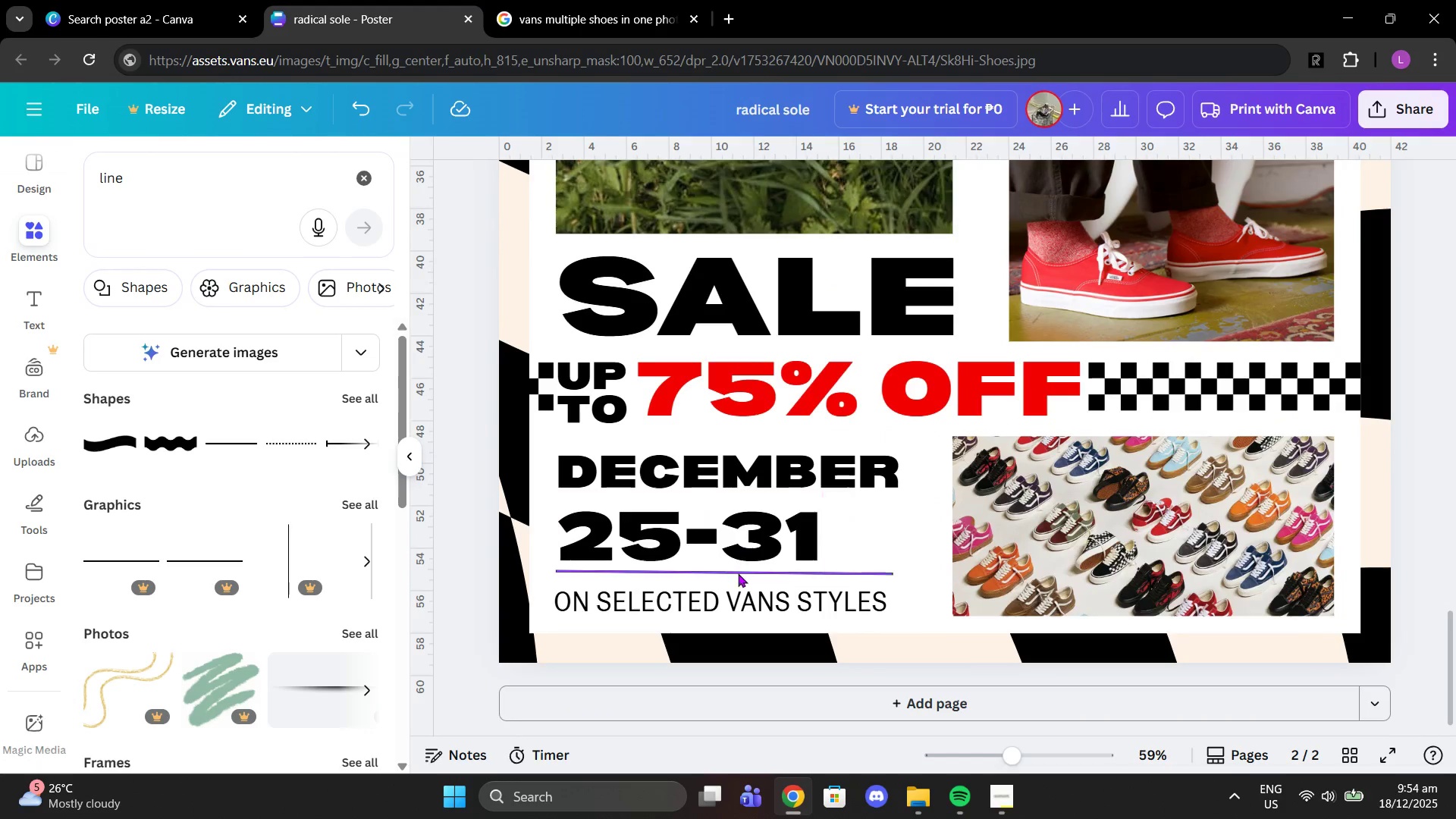 
left_click([738, 576])
 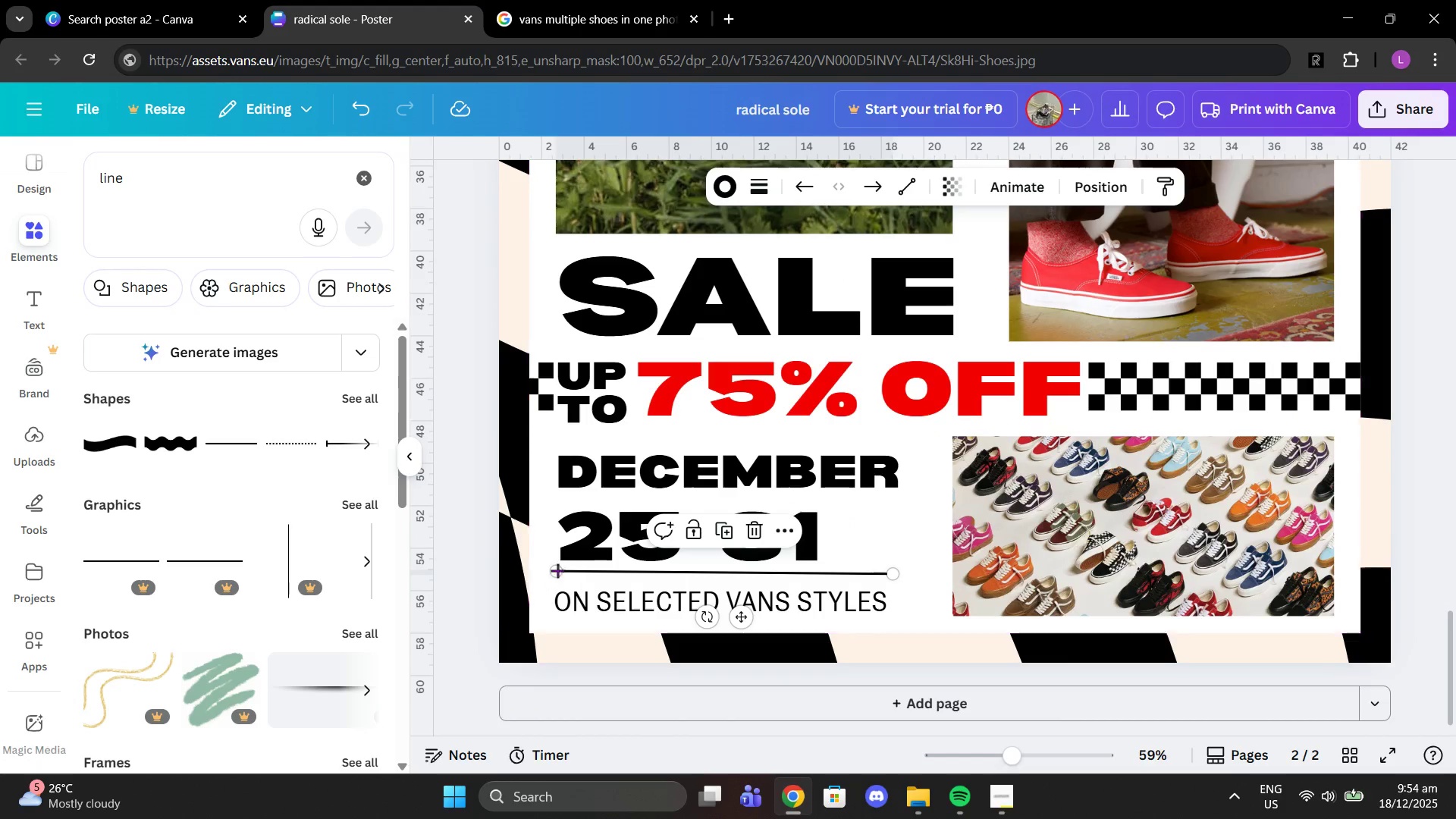 
left_click_drag(start_coordinate=[563, 569], to_coordinate=[559, 574])
 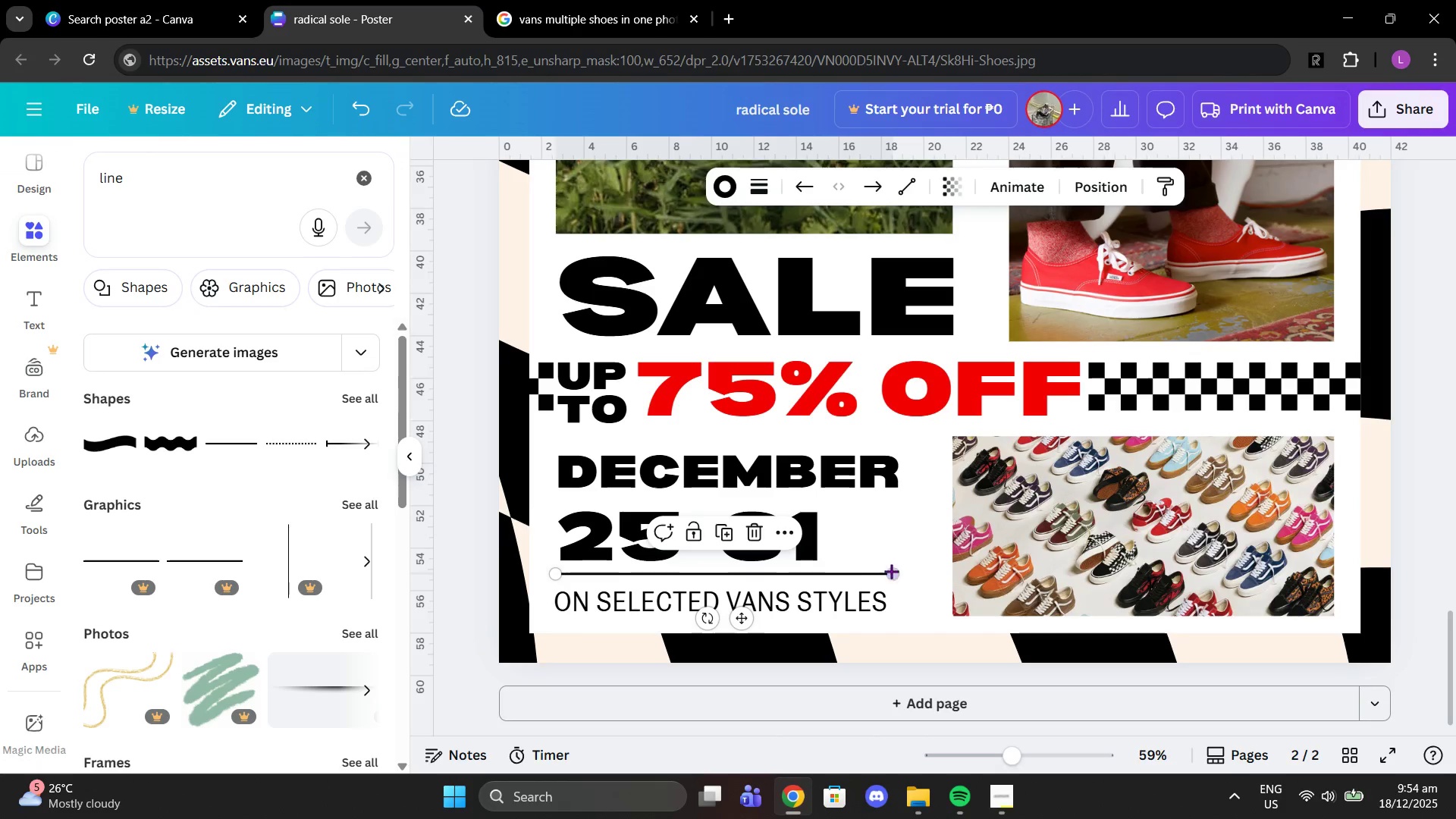 
left_click_drag(start_coordinate=[893, 571], to_coordinate=[893, 566])
 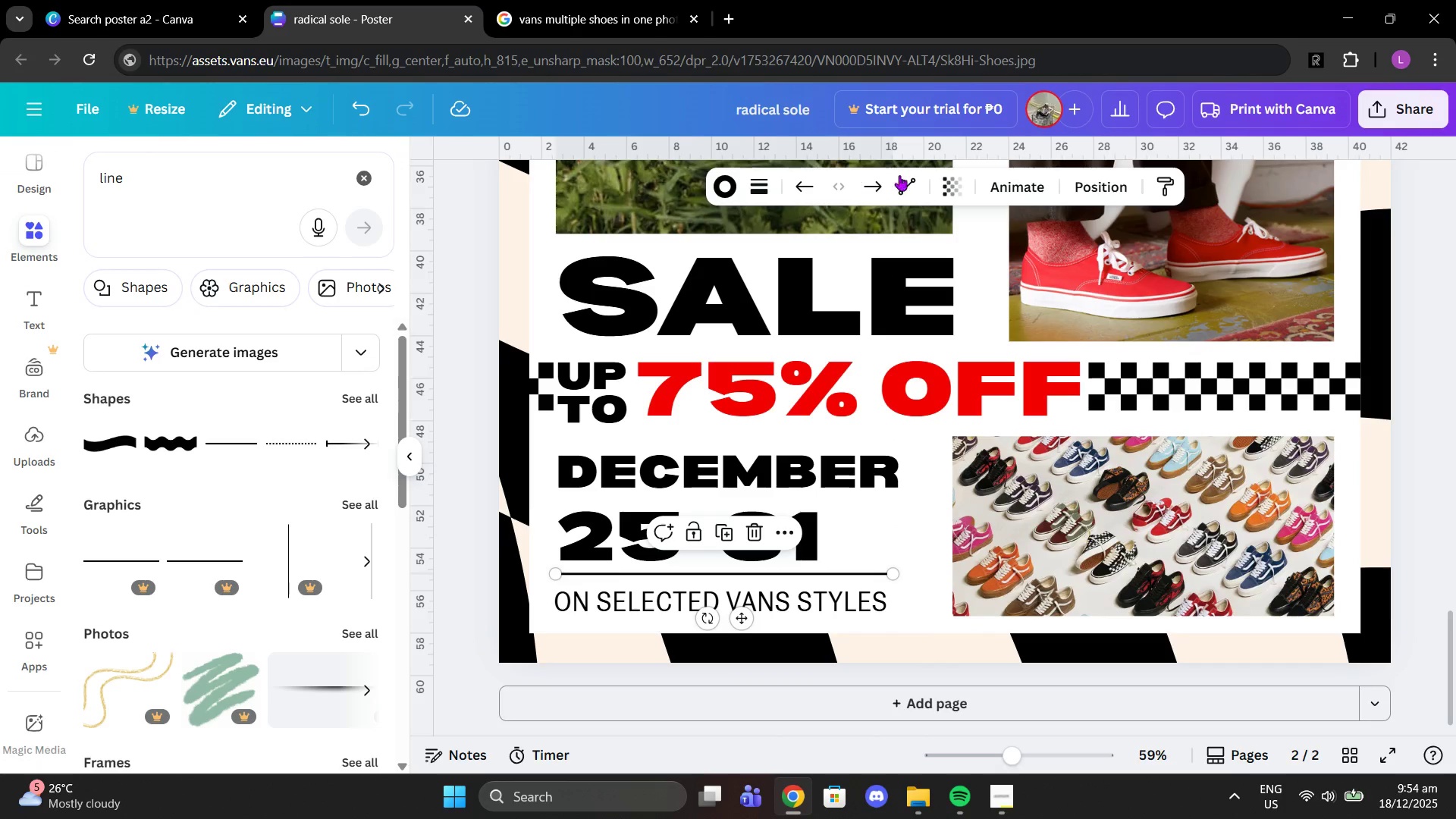 
left_click([911, 182])
 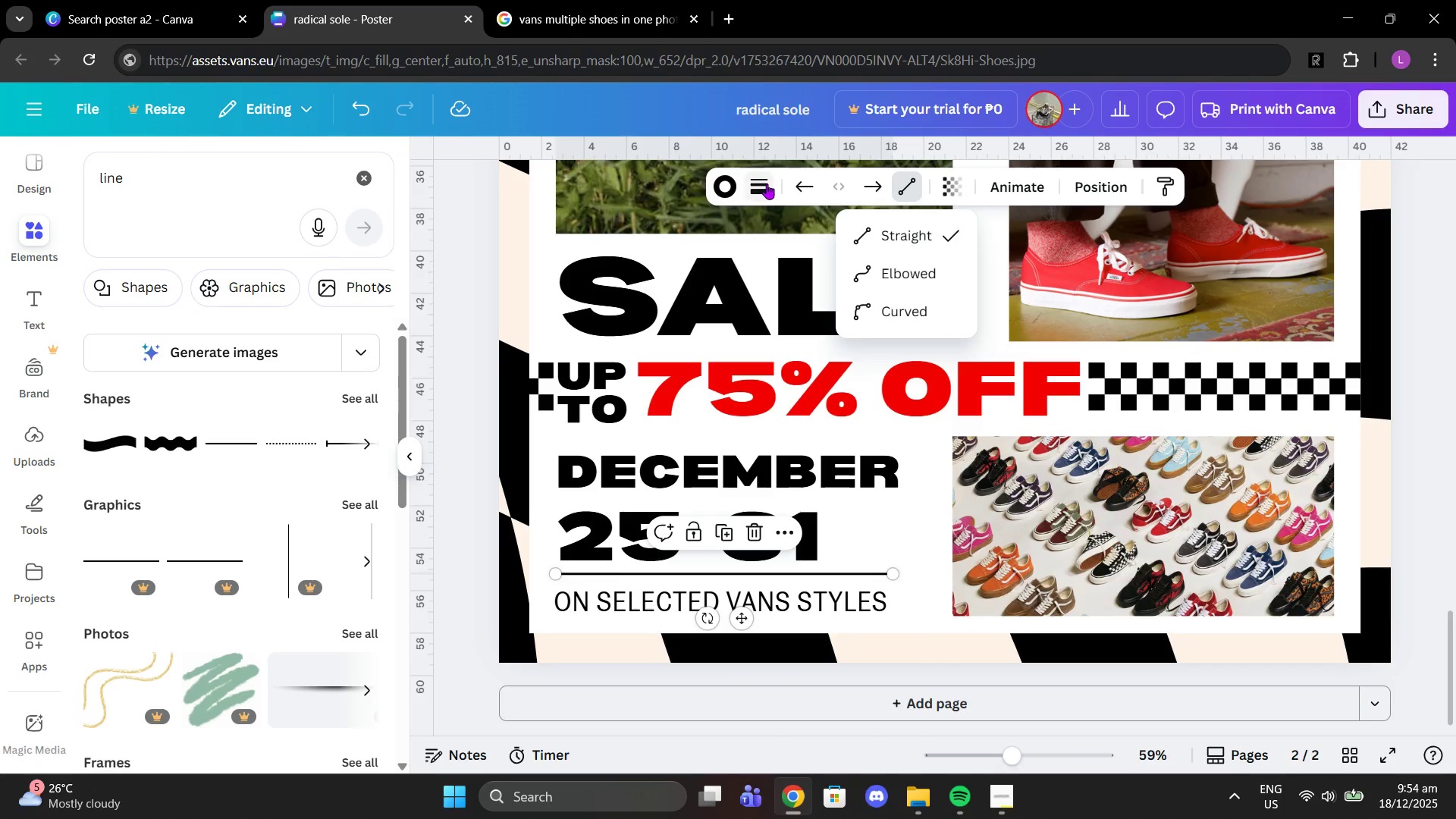 
left_click([767, 184])
 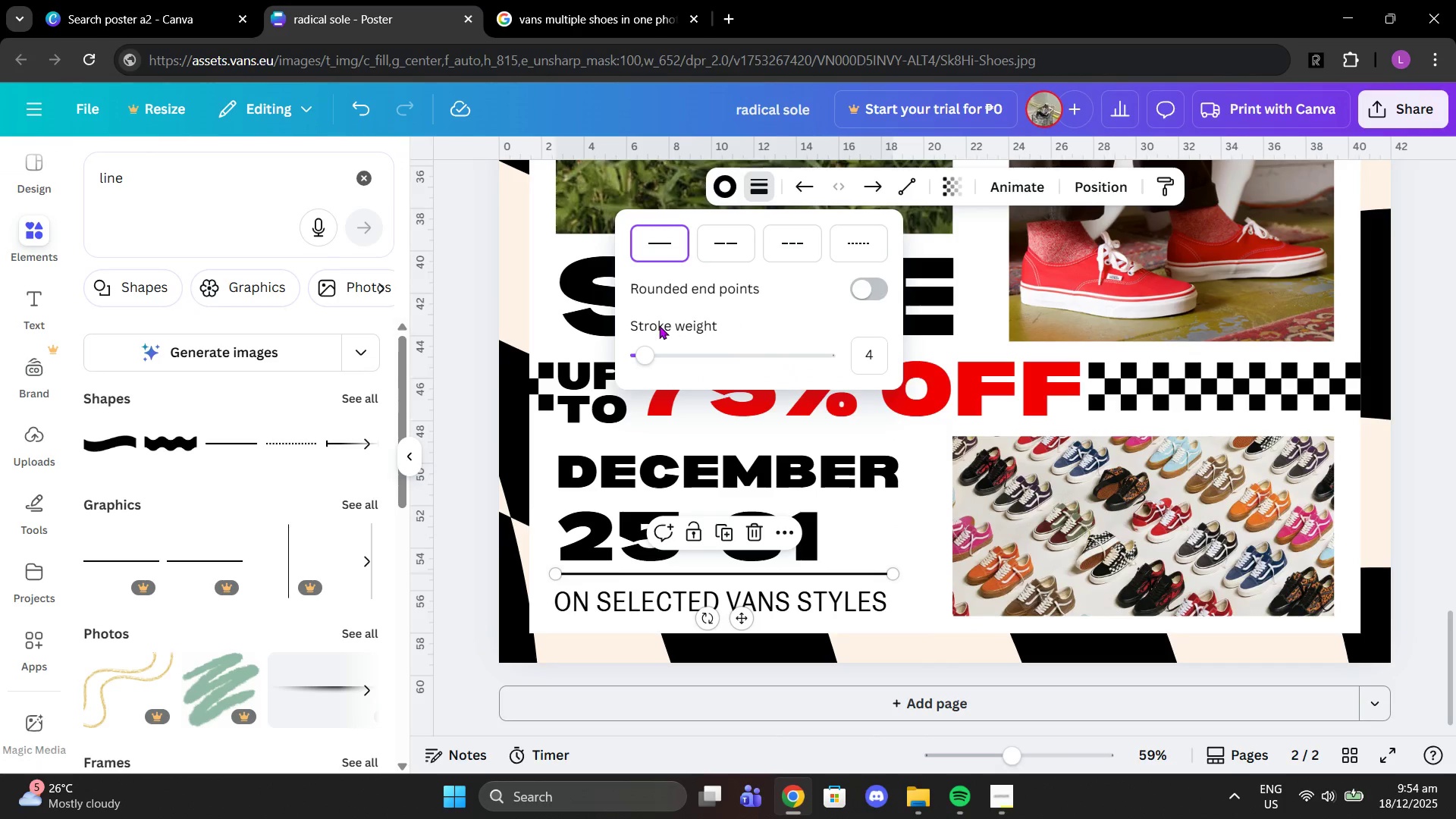 
left_click_drag(start_coordinate=[651, 346], to_coordinate=[639, 346])
 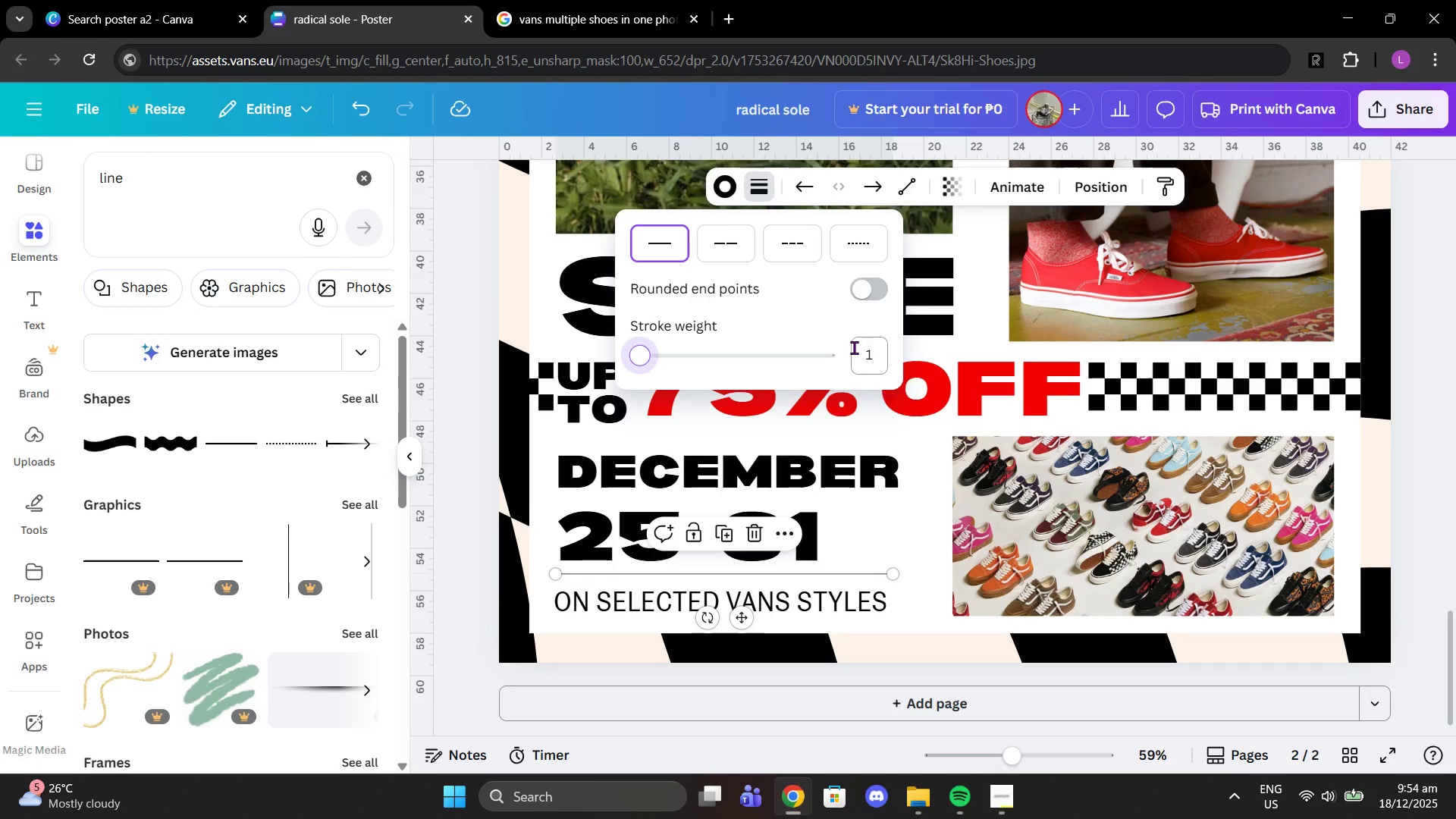 
left_click([854, 347])
 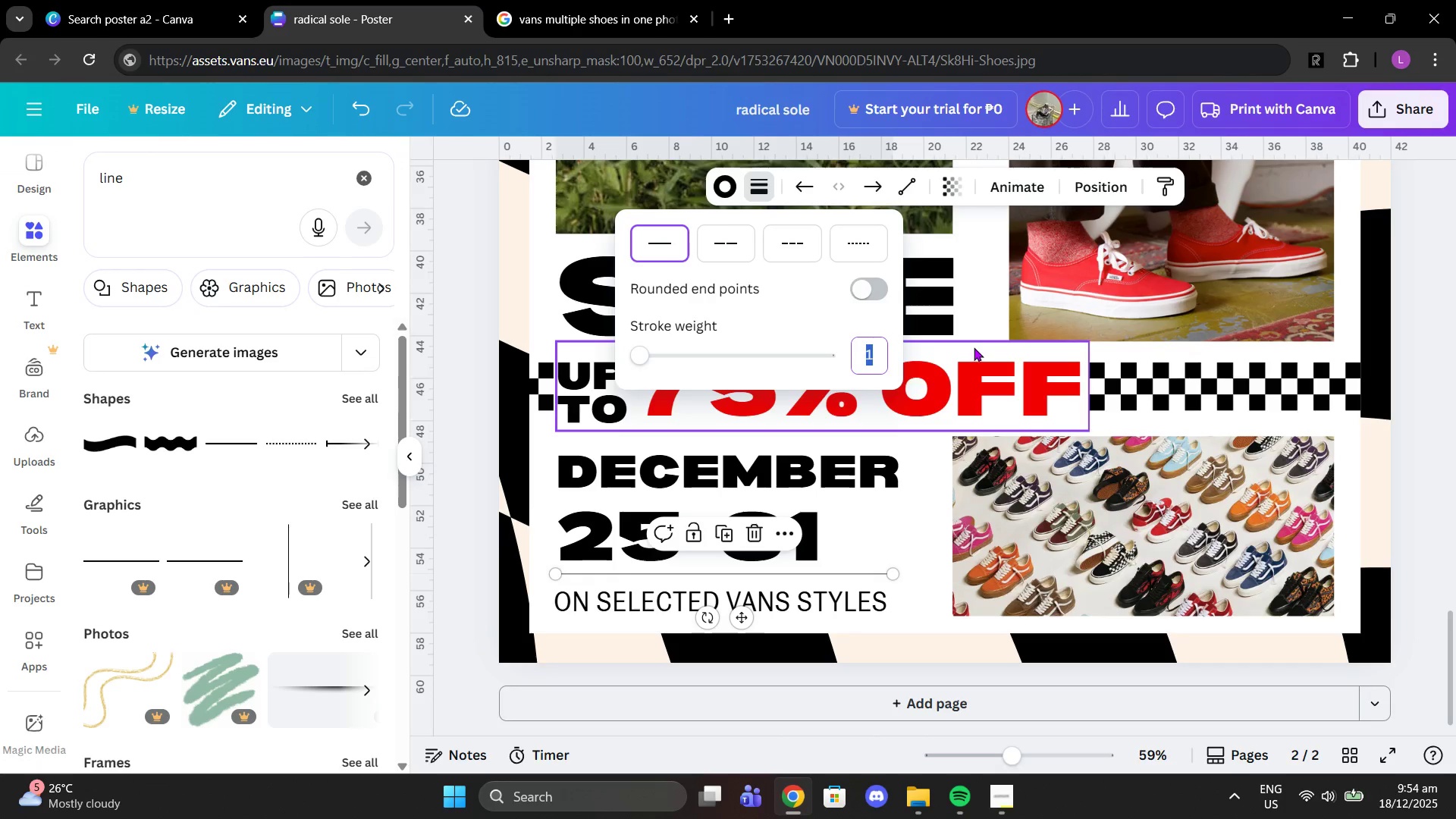 
key(2)
 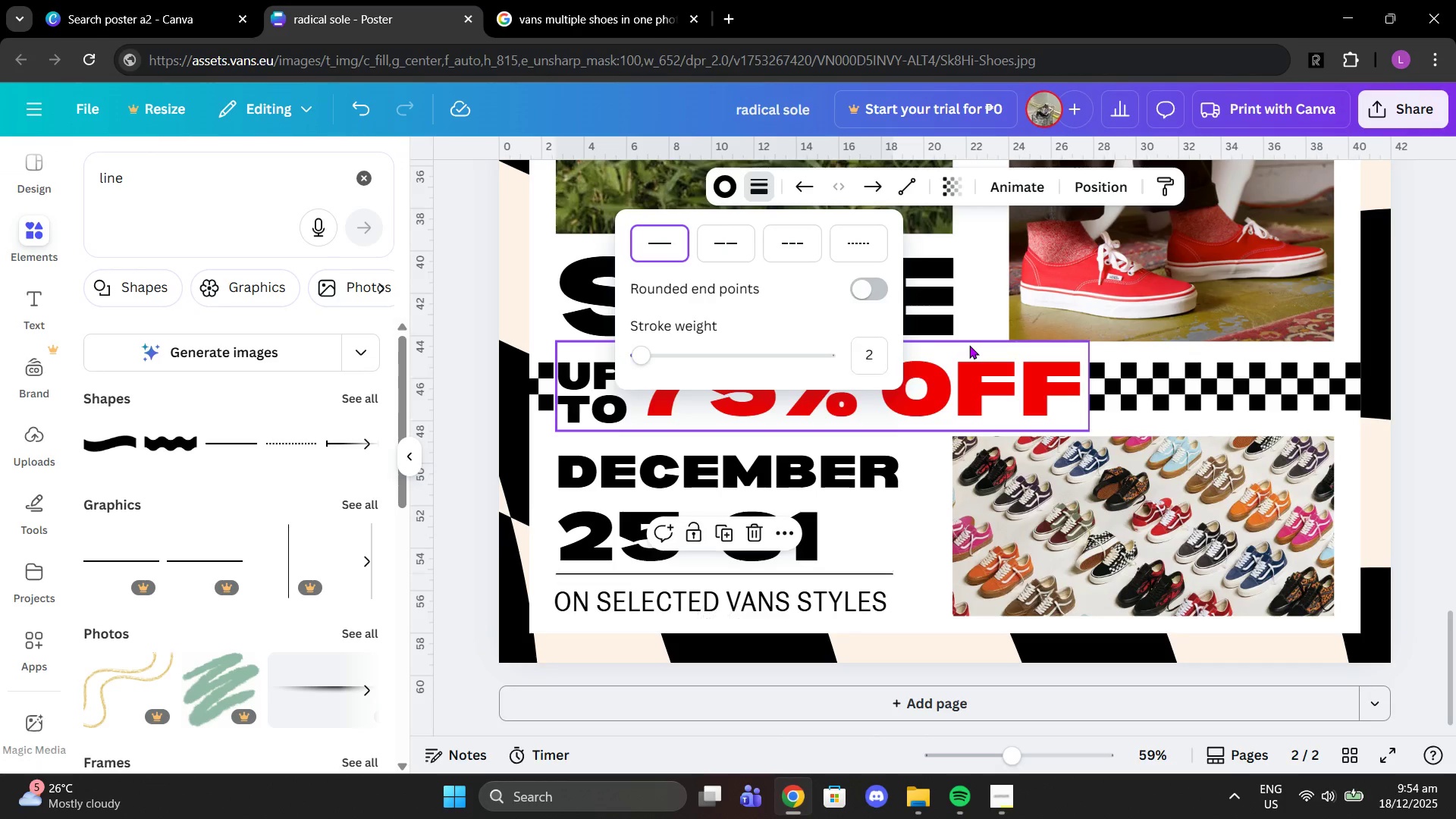 
key(Enter)
 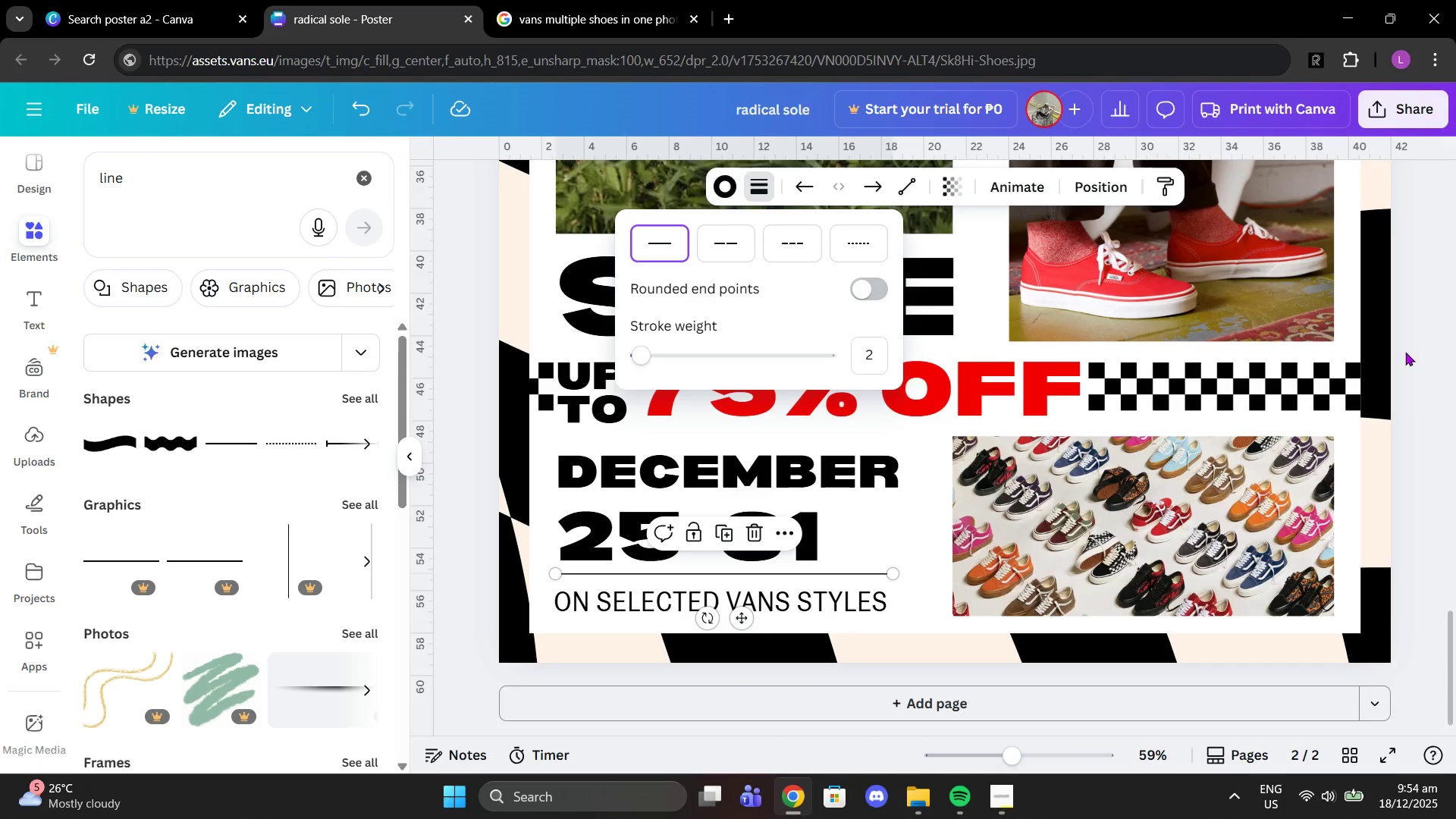 
left_click([1403, 352])
 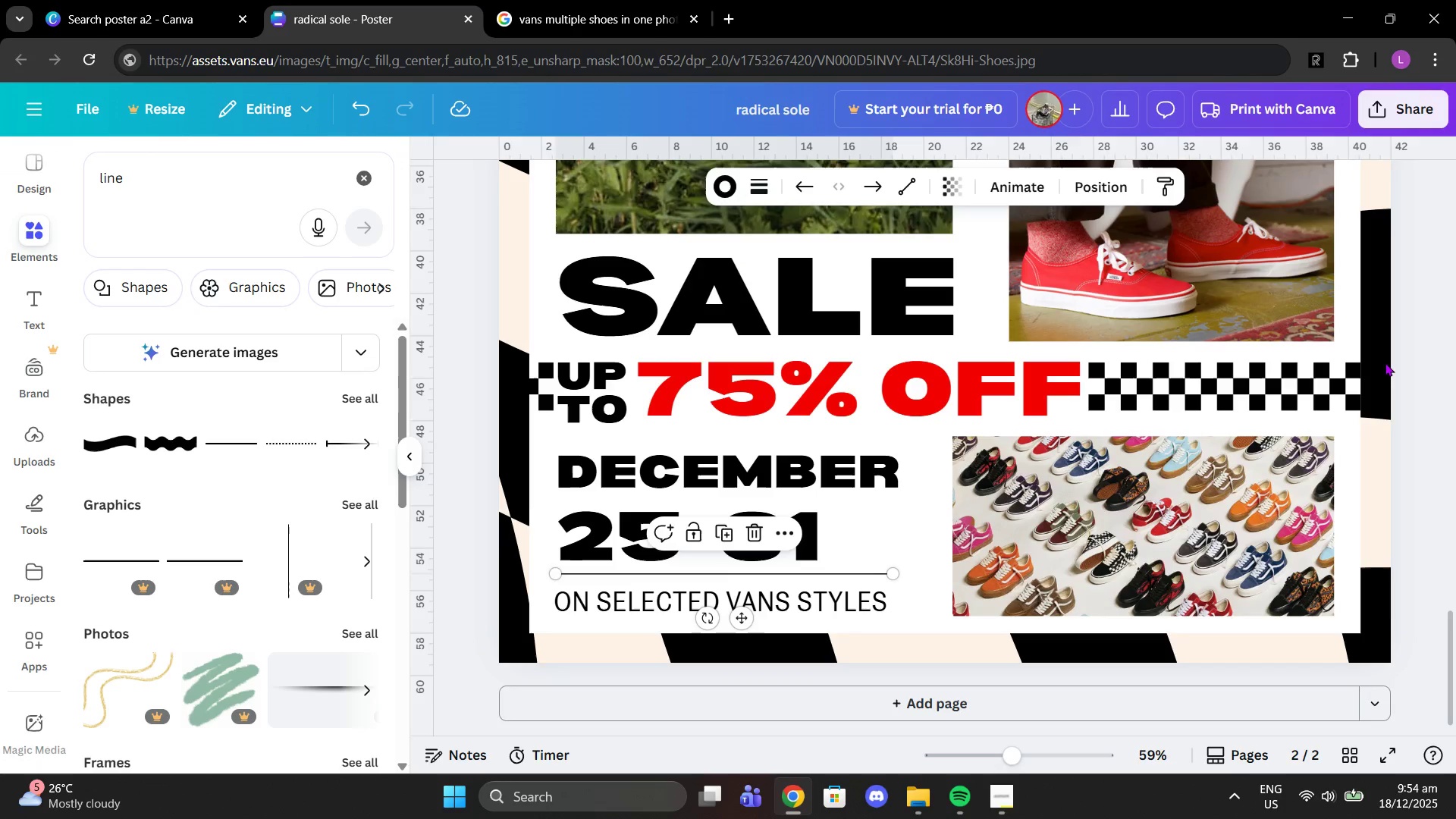 
left_click([1385, 362])
 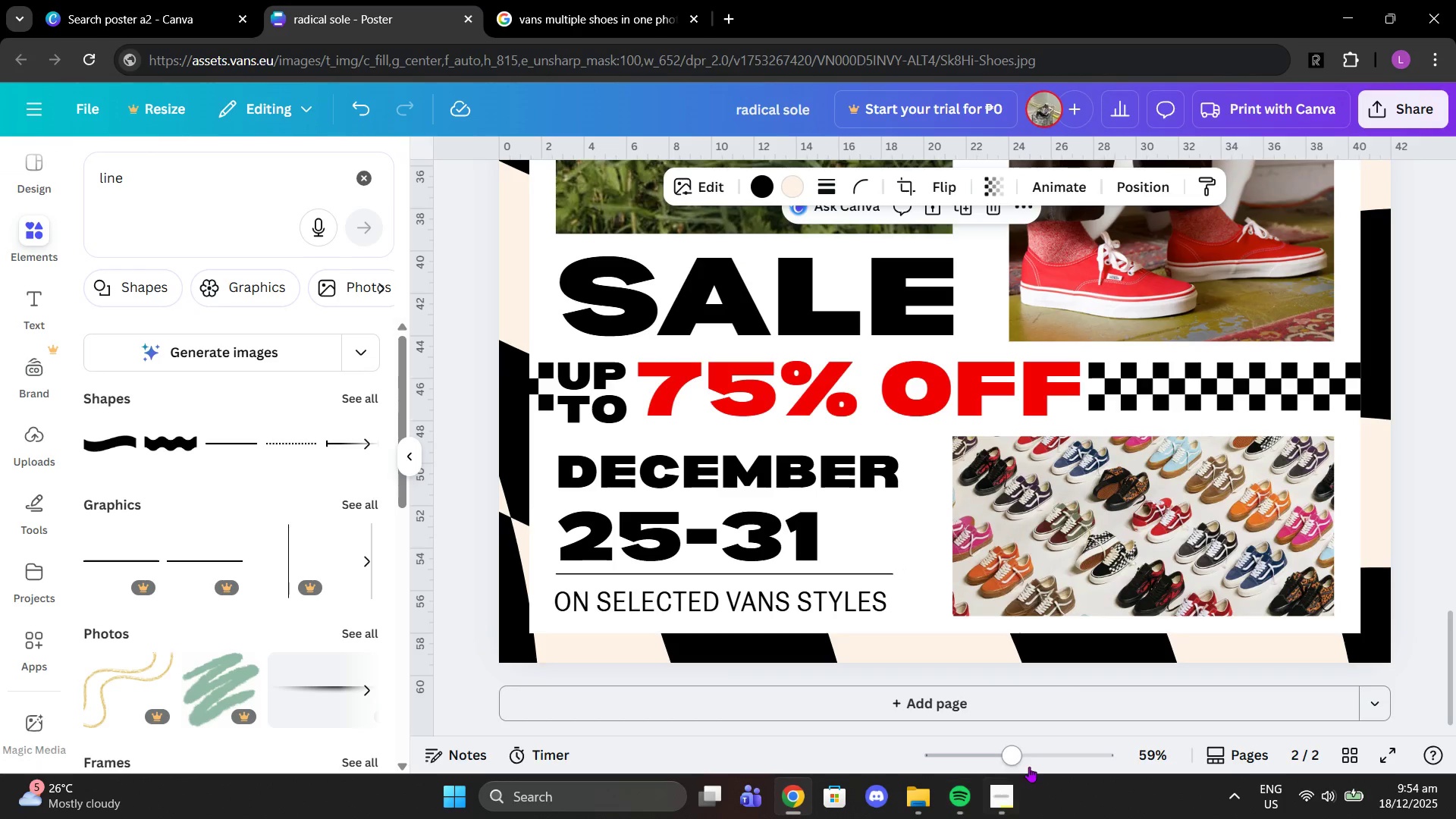 
left_click_drag(start_coordinate=[1016, 762], to_coordinate=[986, 755])
 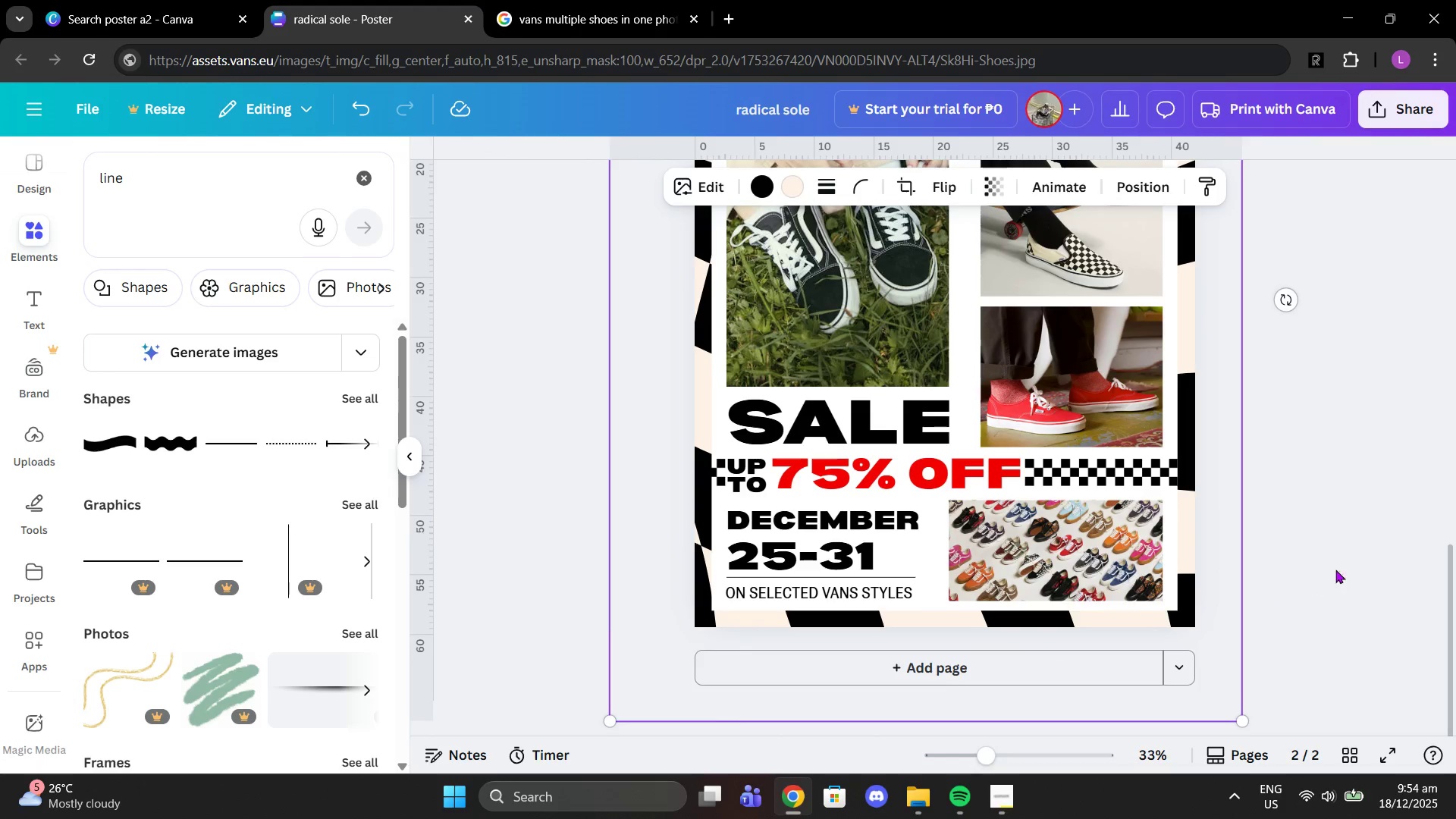 
left_click([1336, 569])
 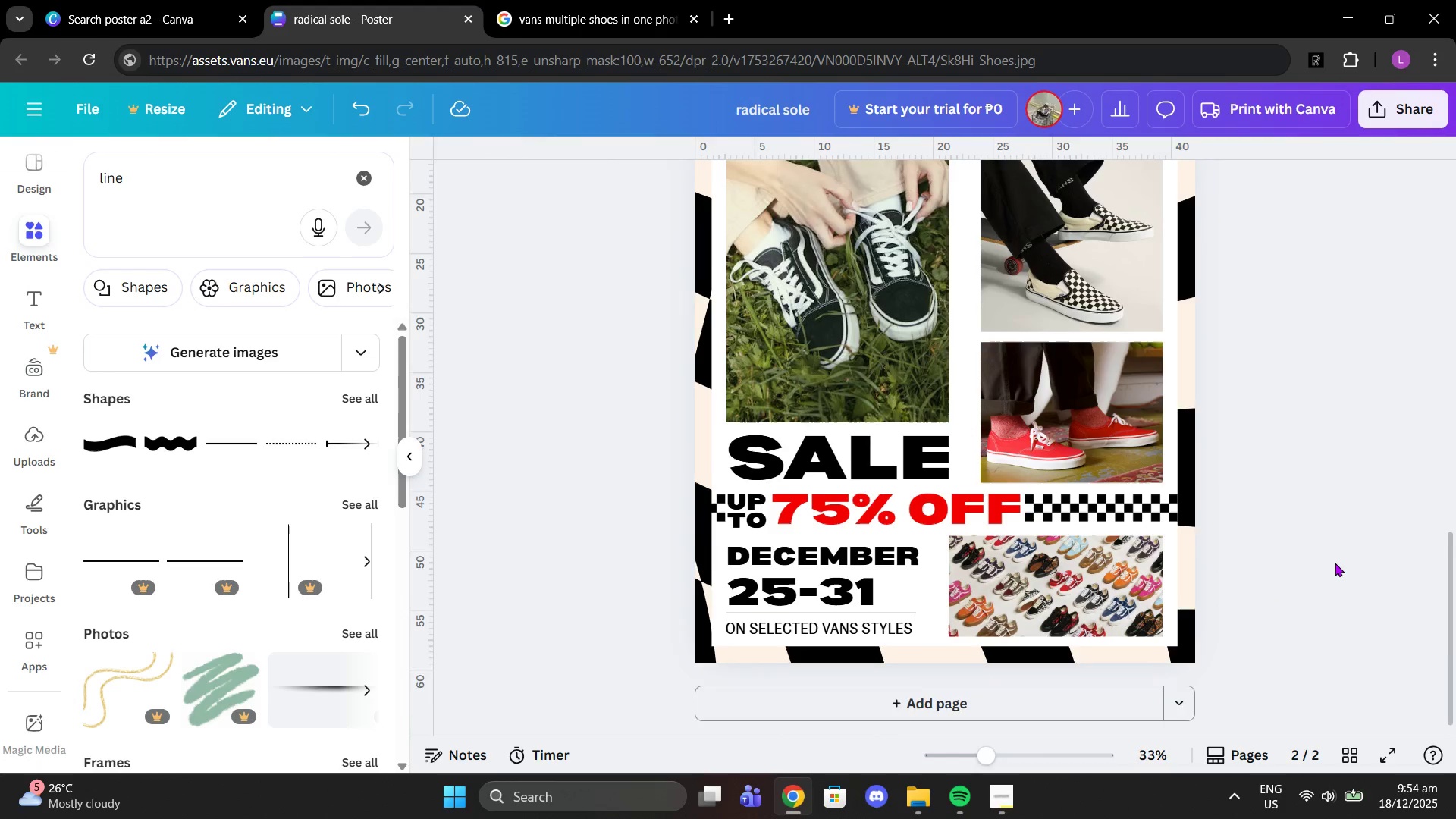 
scroll: coordinate [1335, 563], scroll_direction: up, amount: 2.0
 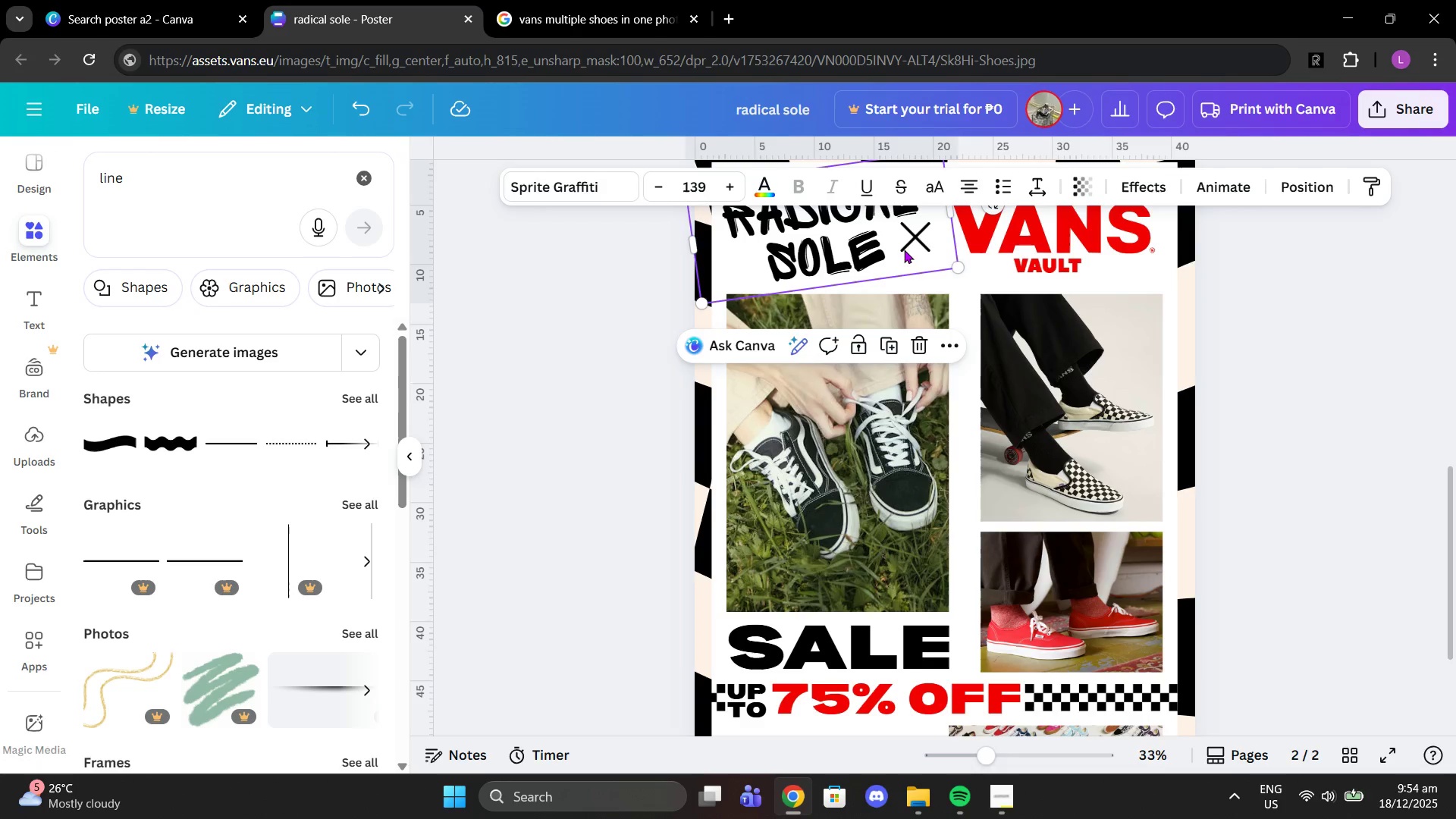 
left_click([941, 281])
 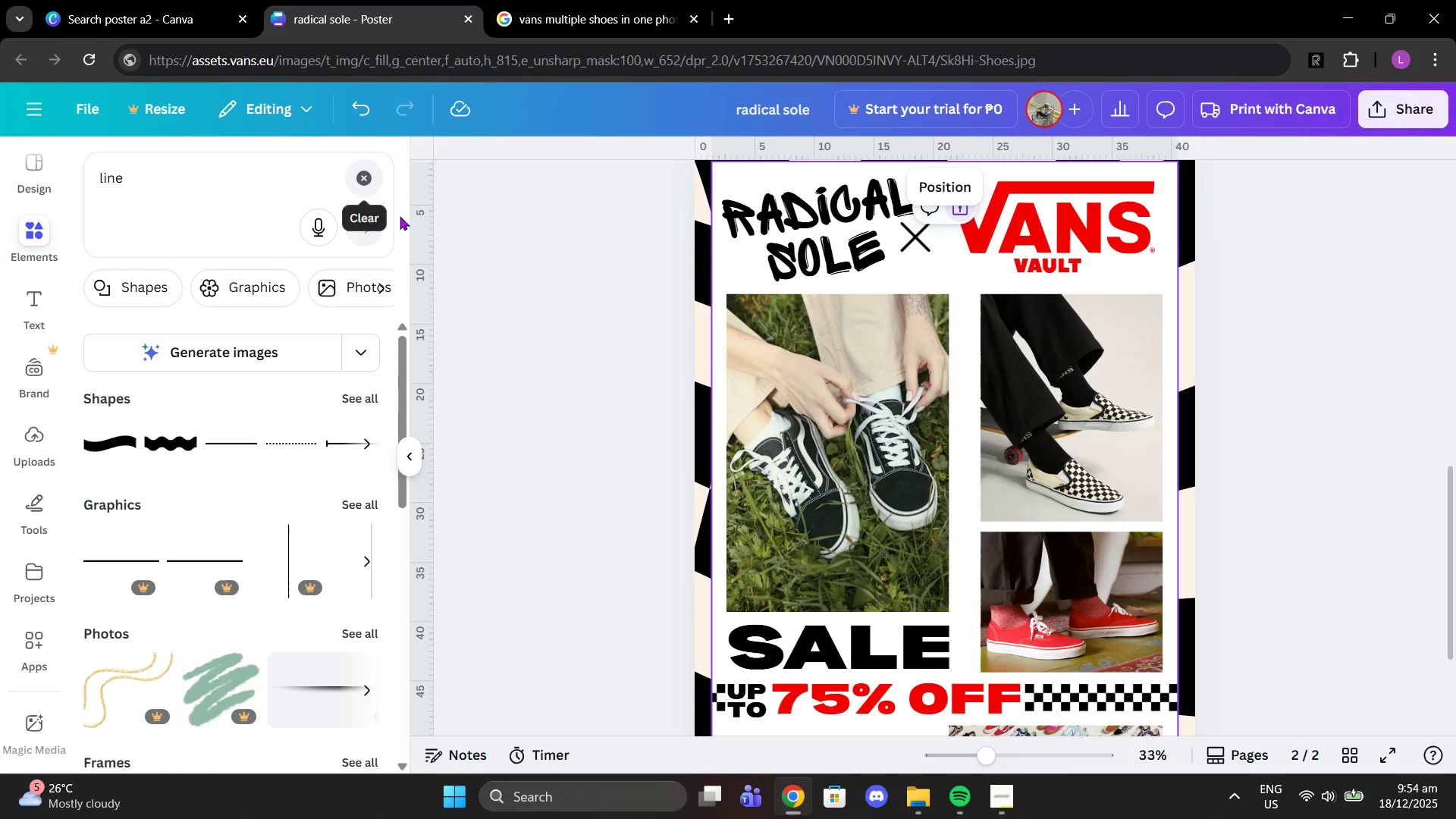 
left_click([1050, 707])
 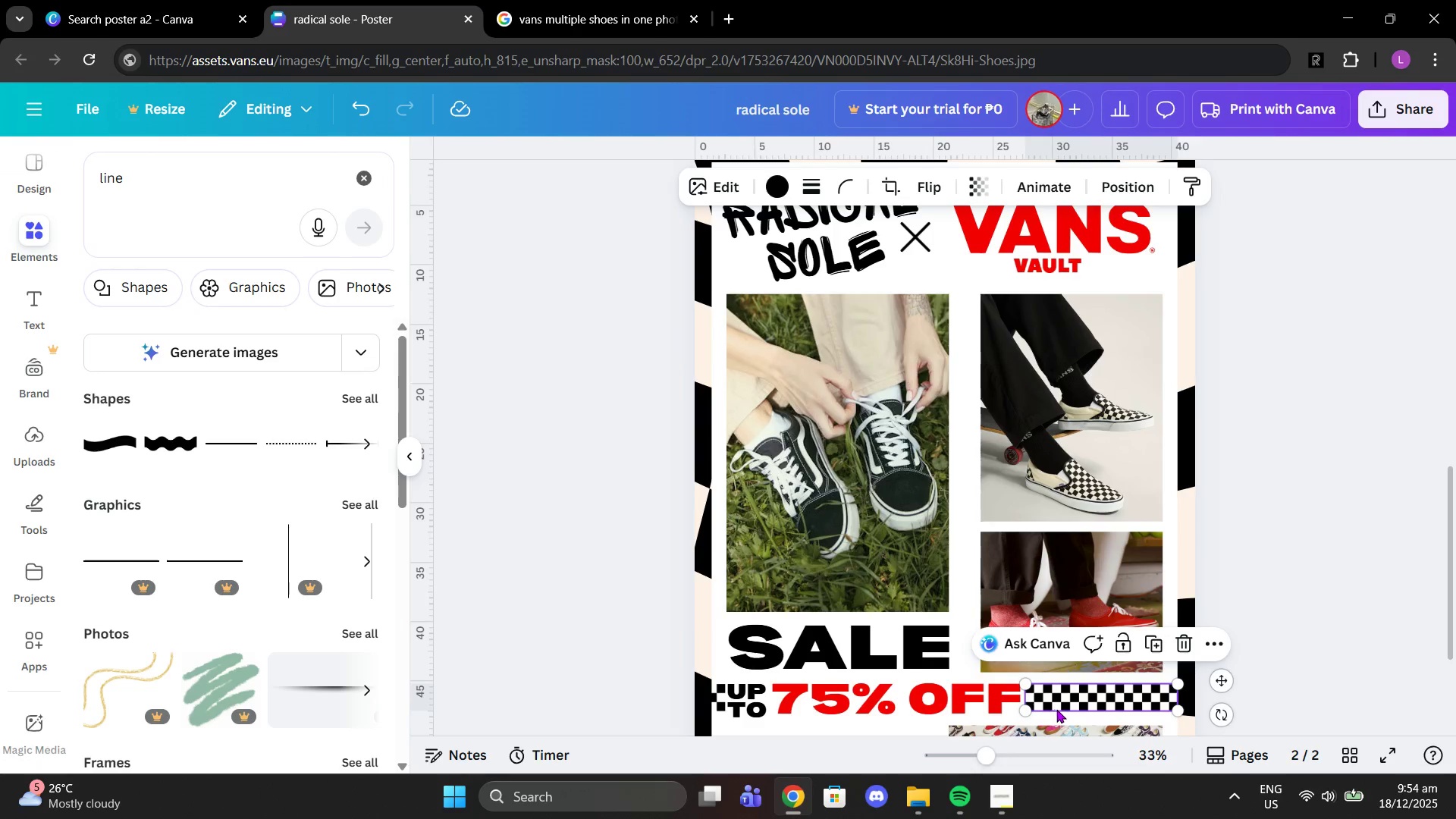 
key(Control+ControlLeft)
 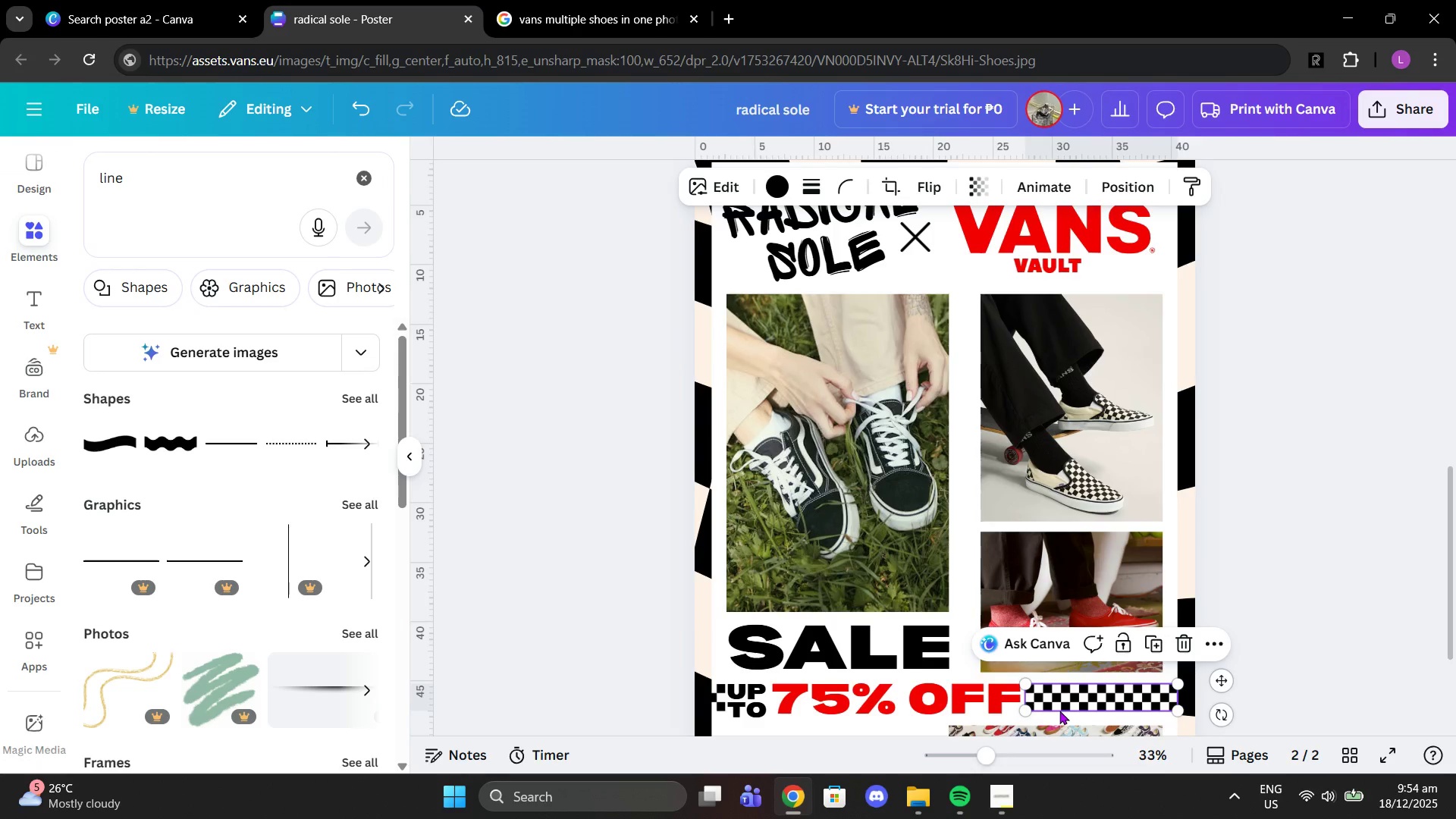 
key(Control+C)
 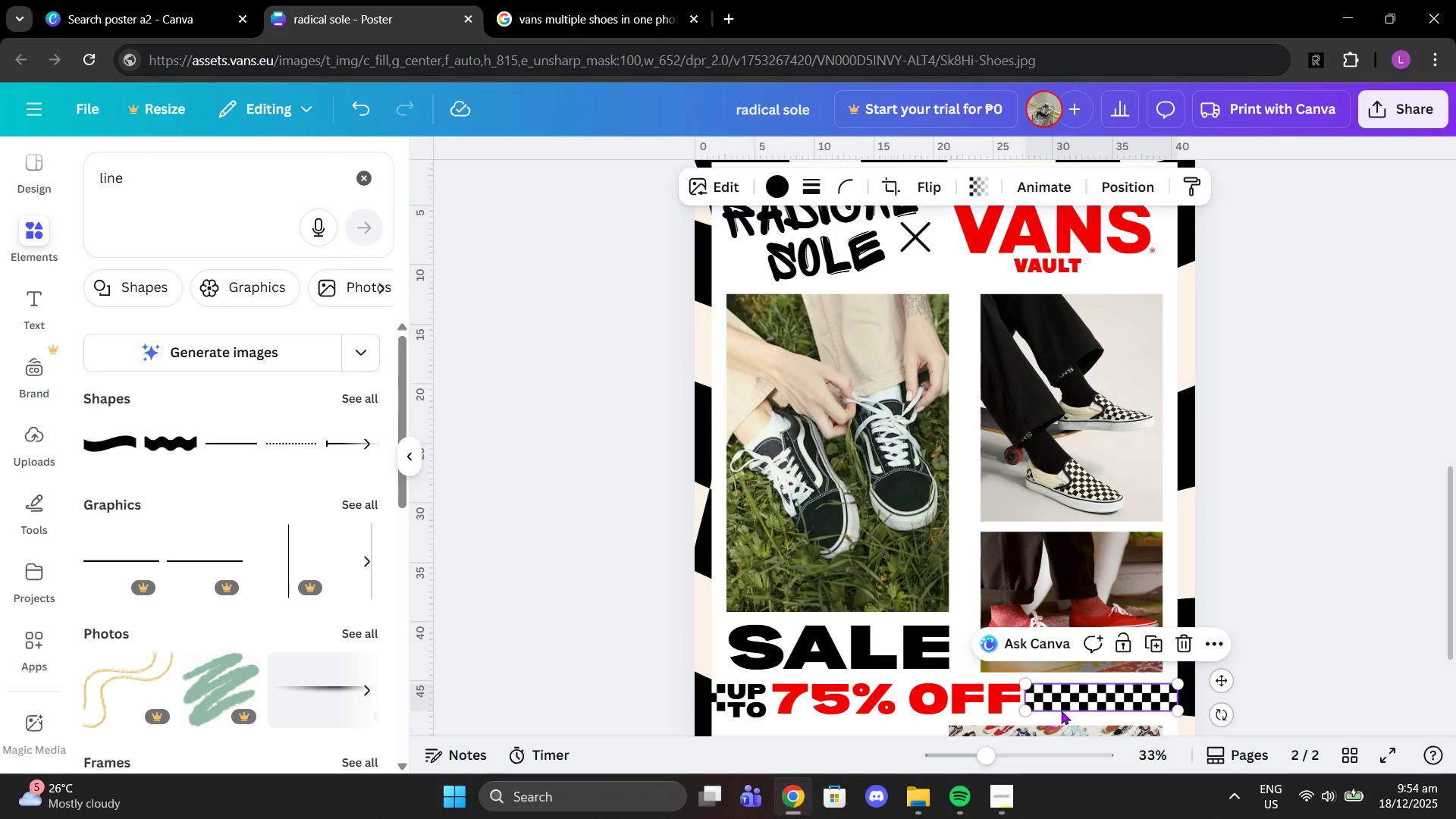 
key(Control+ControlLeft)
 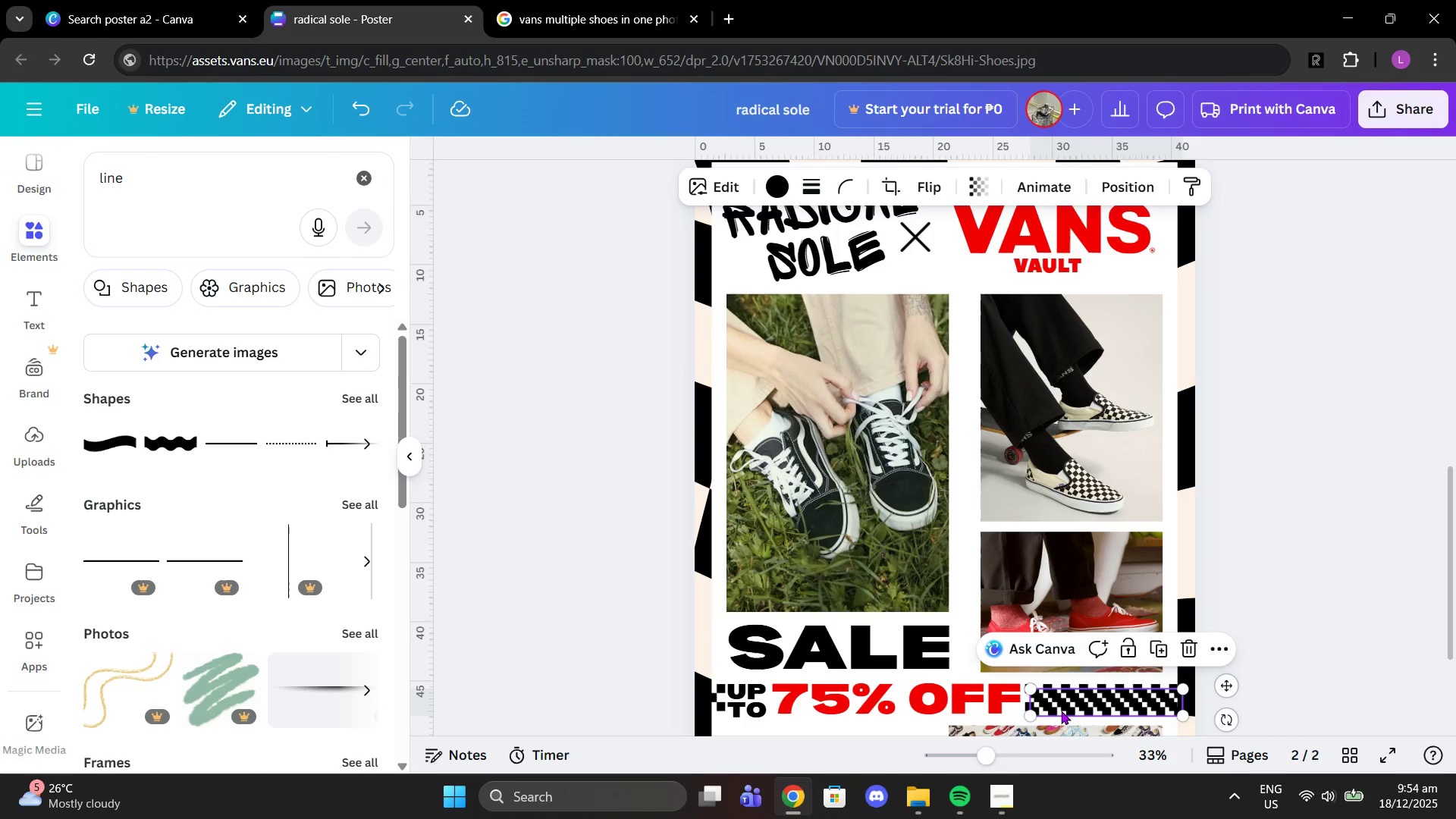 
key(Control+V)
 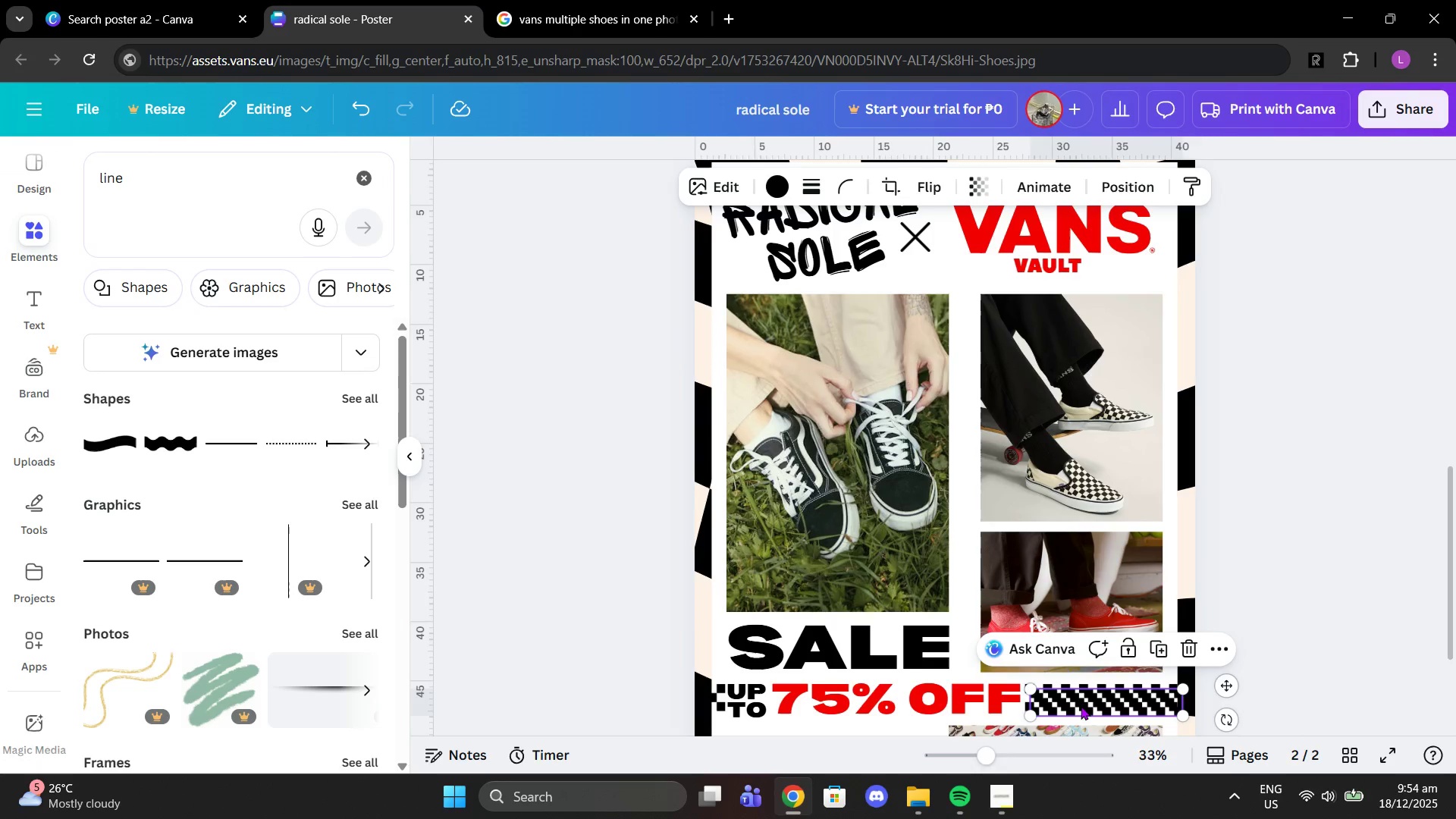 
left_click_drag(start_coordinate=[1081, 706], to_coordinate=[760, 316])
 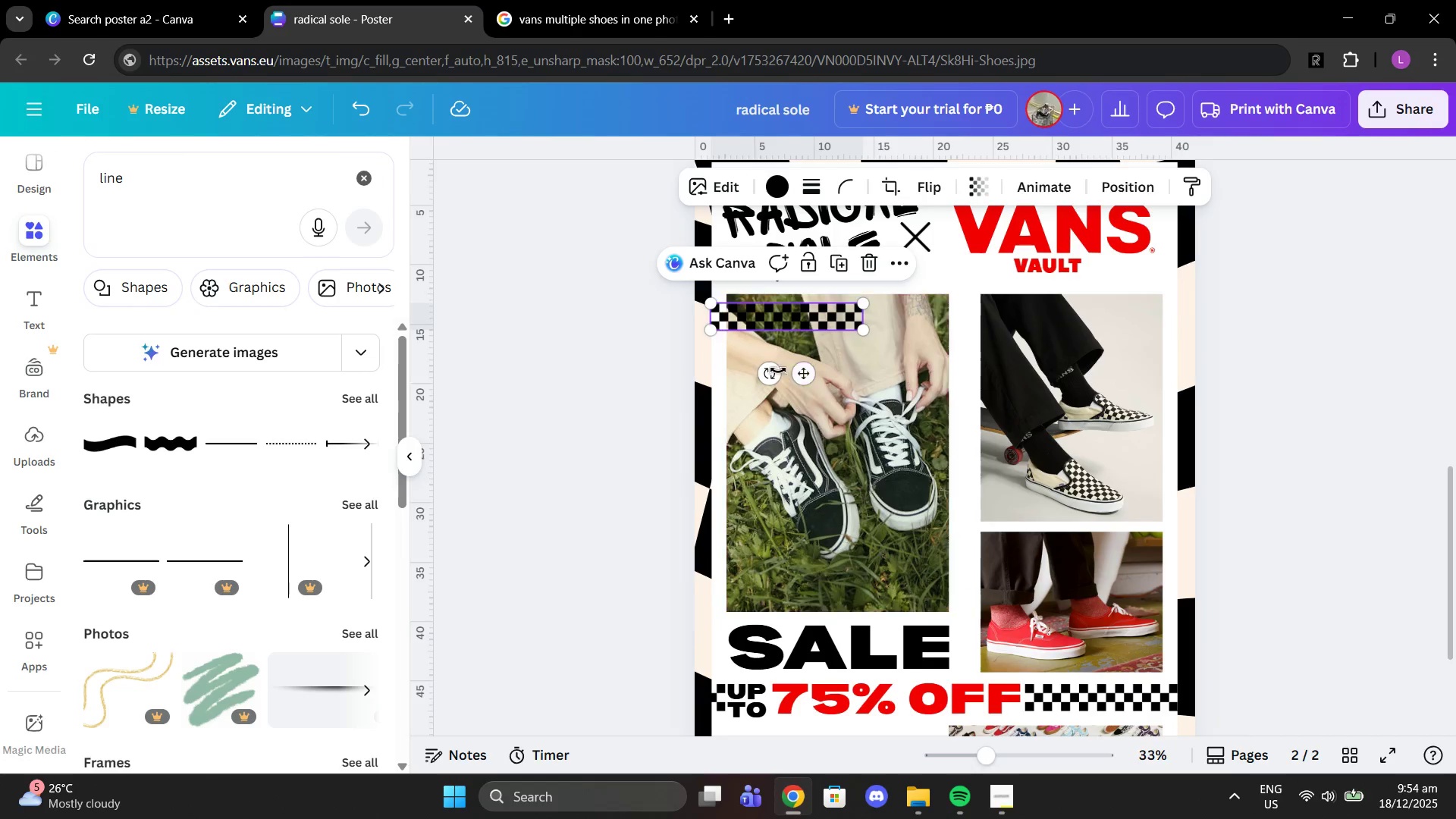 
left_click_drag(start_coordinate=[767, 373], to_coordinate=[752, 363])
 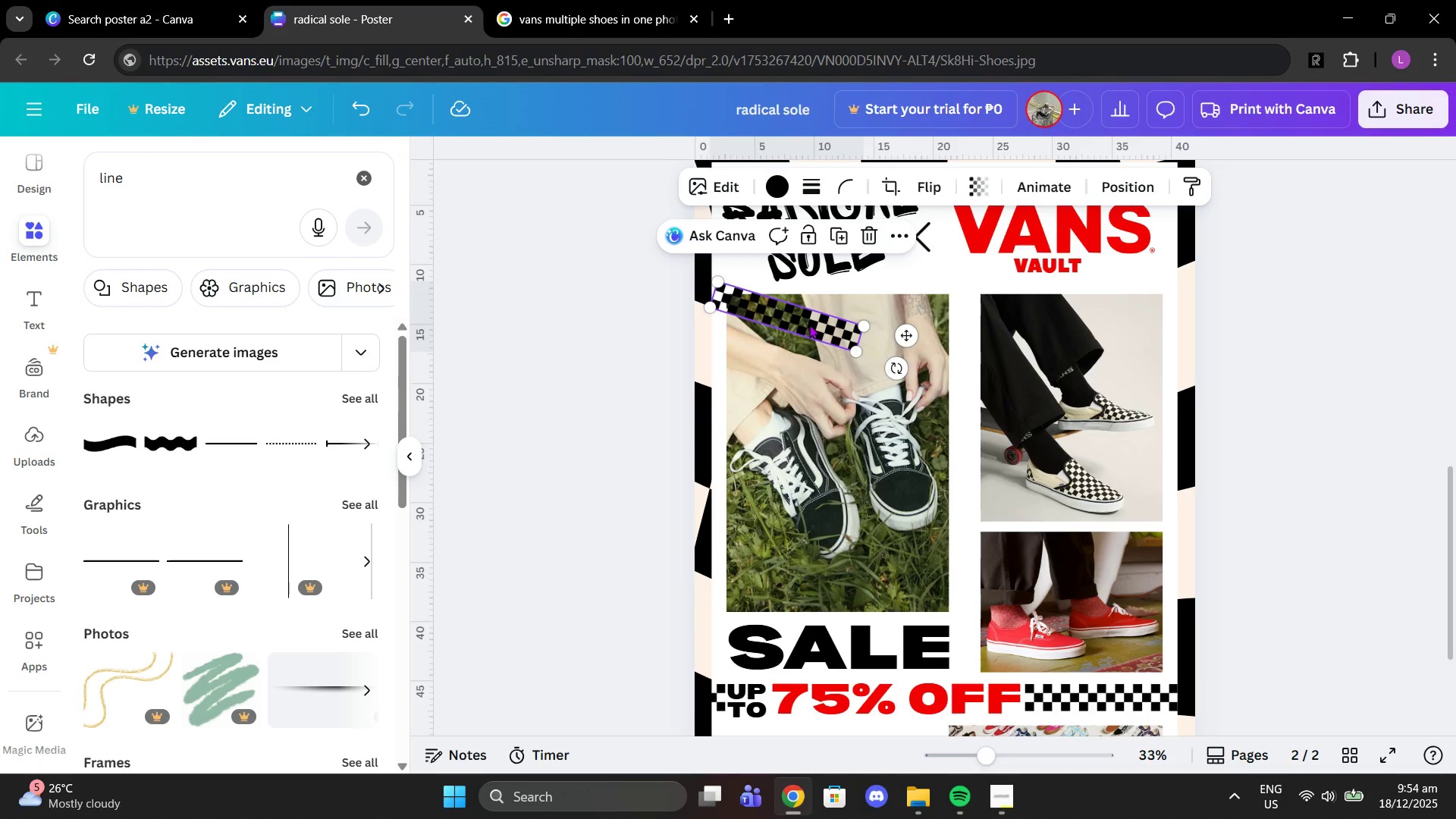 
left_click_drag(start_coordinate=[809, 325], to_coordinate=[798, 345])
 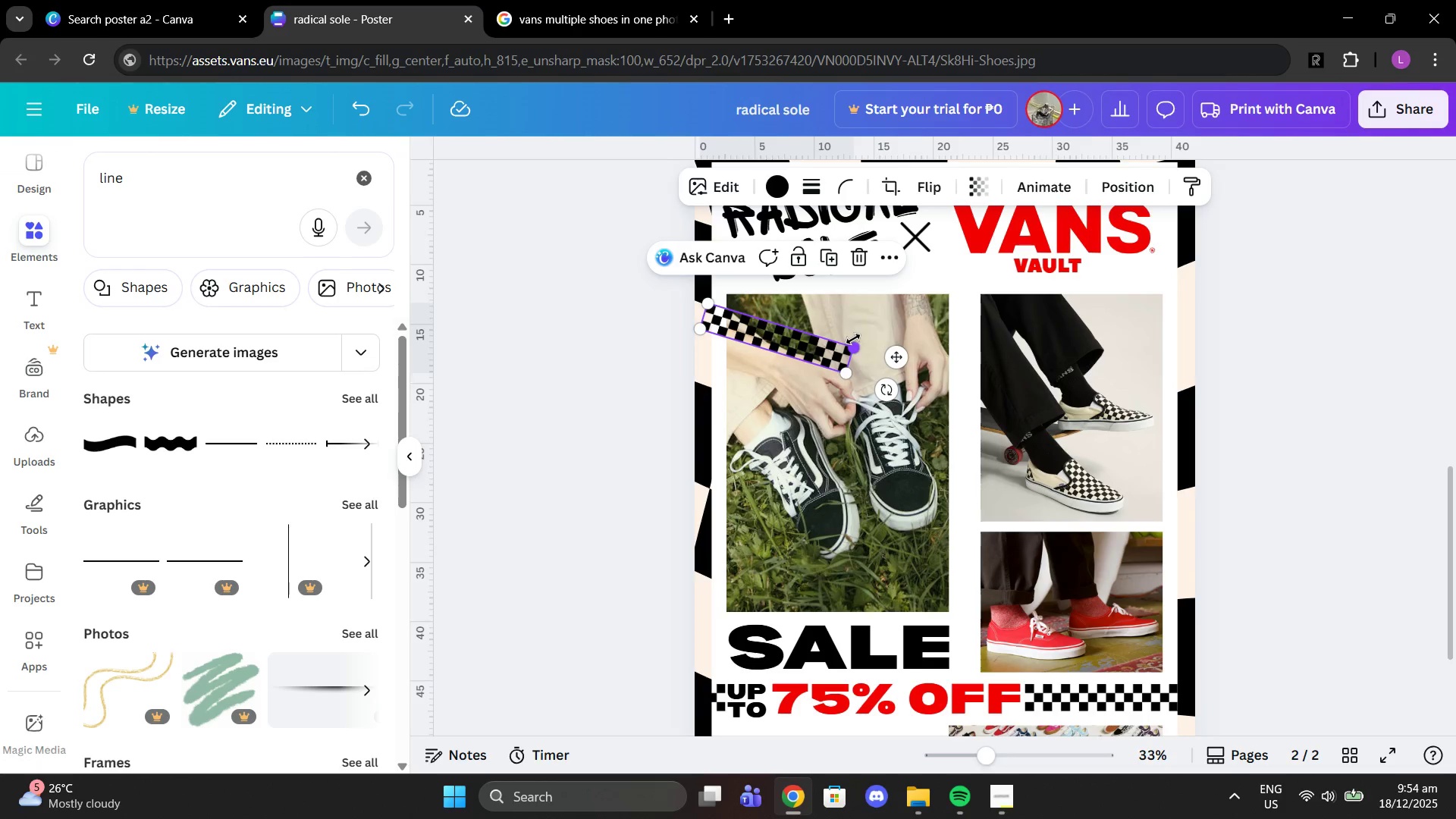 
left_click_drag(start_coordinate=[857, 340], to_coordinate=[1323, 472])
 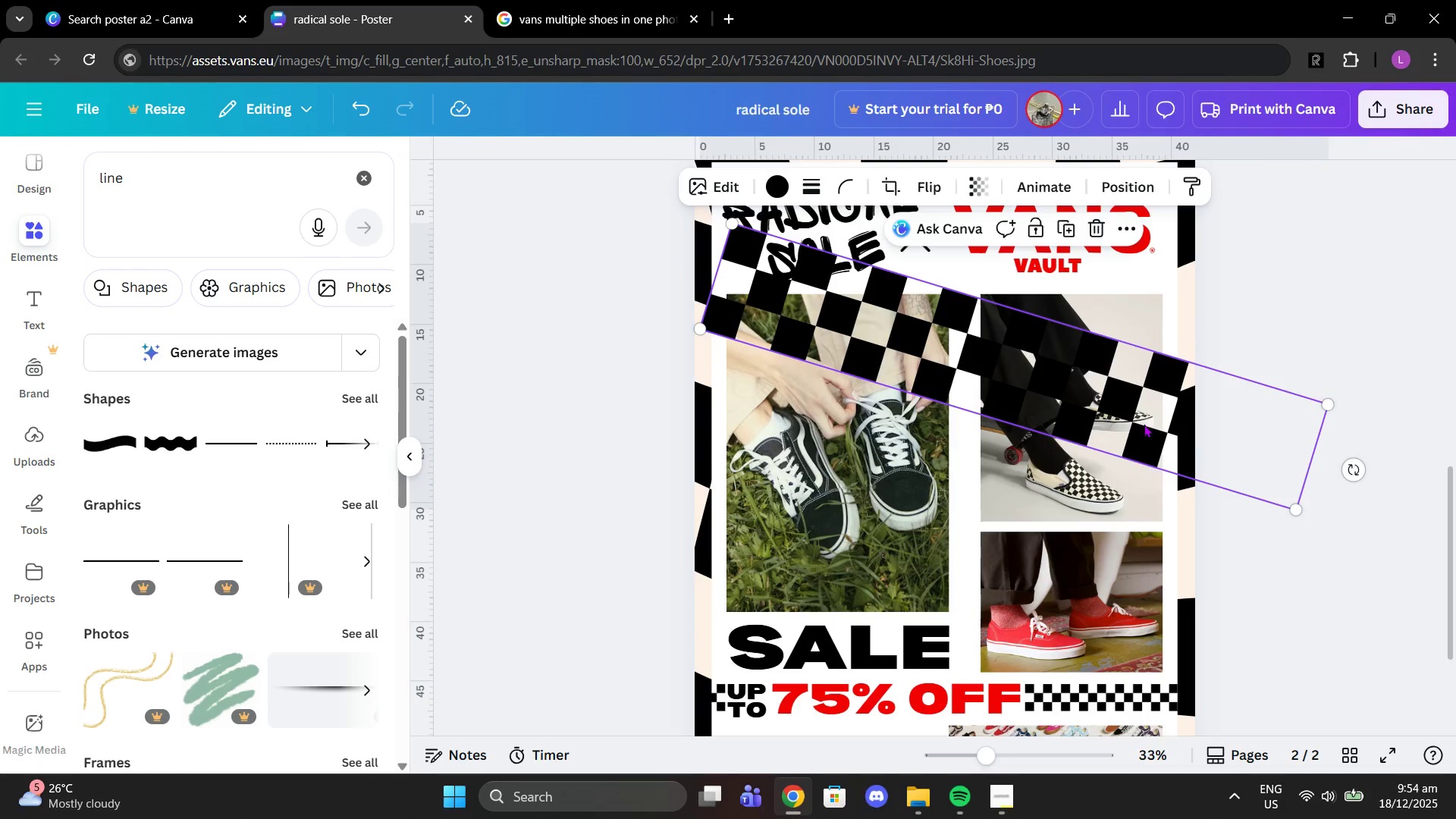 
left_click_drag(start_coordinate=[1144, 424], to_coordinate=[1092, 563])
 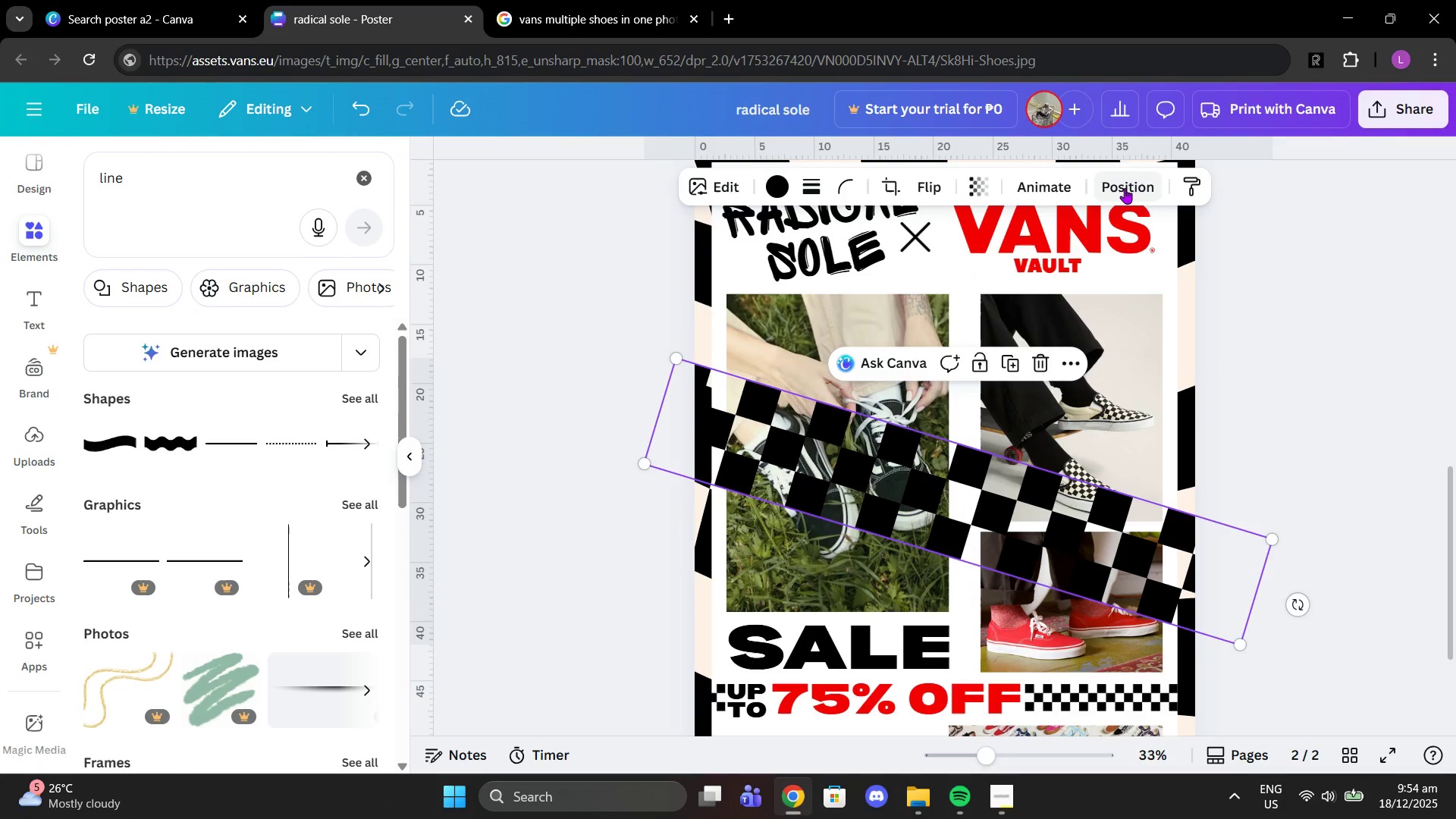 
left_click([1126, 185])
 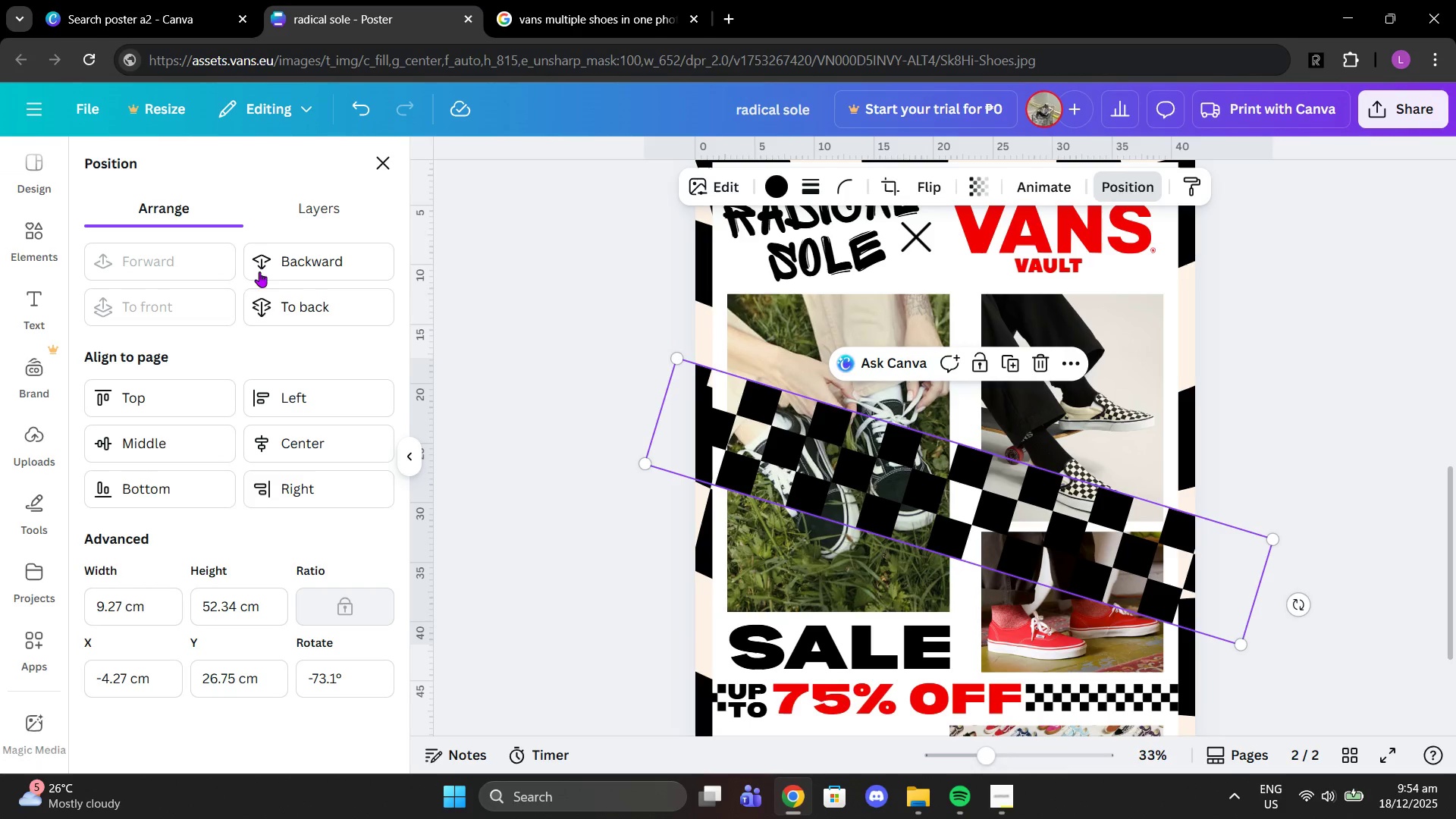 
left_click([265, 300])
 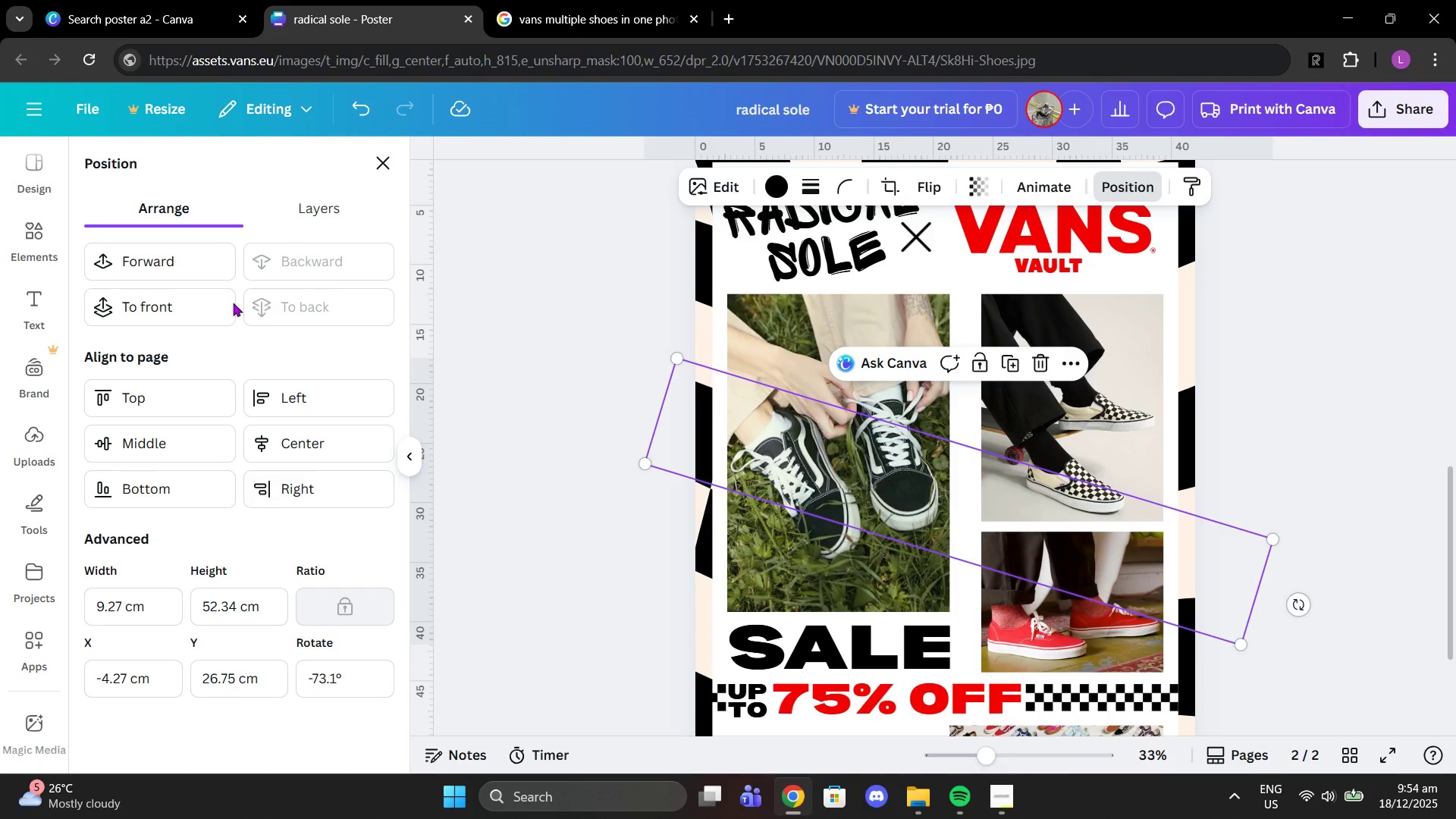 
left_click([160, 309])
 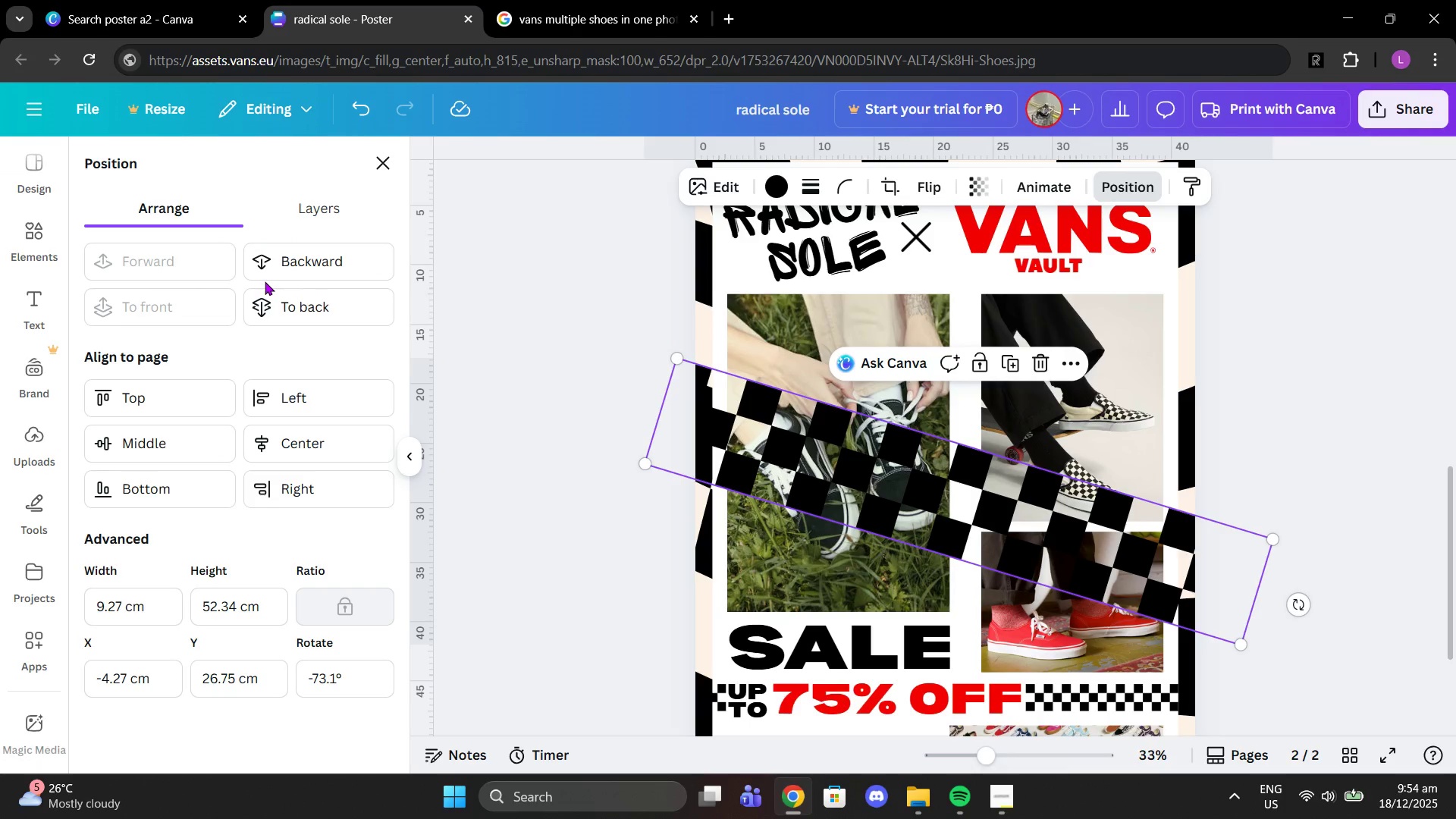 
left_click([268, 256])
 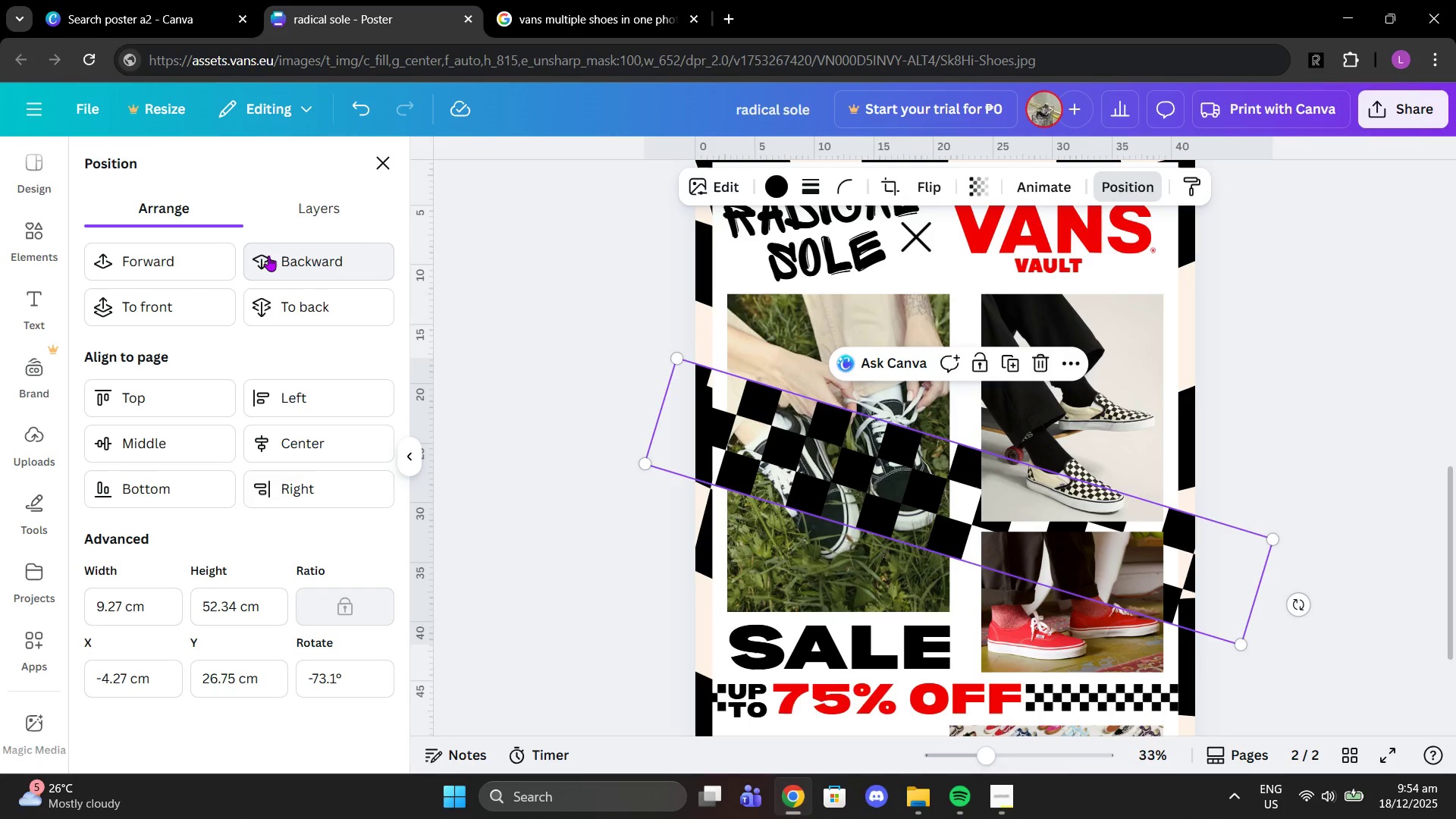 
double_click([268, 256])
 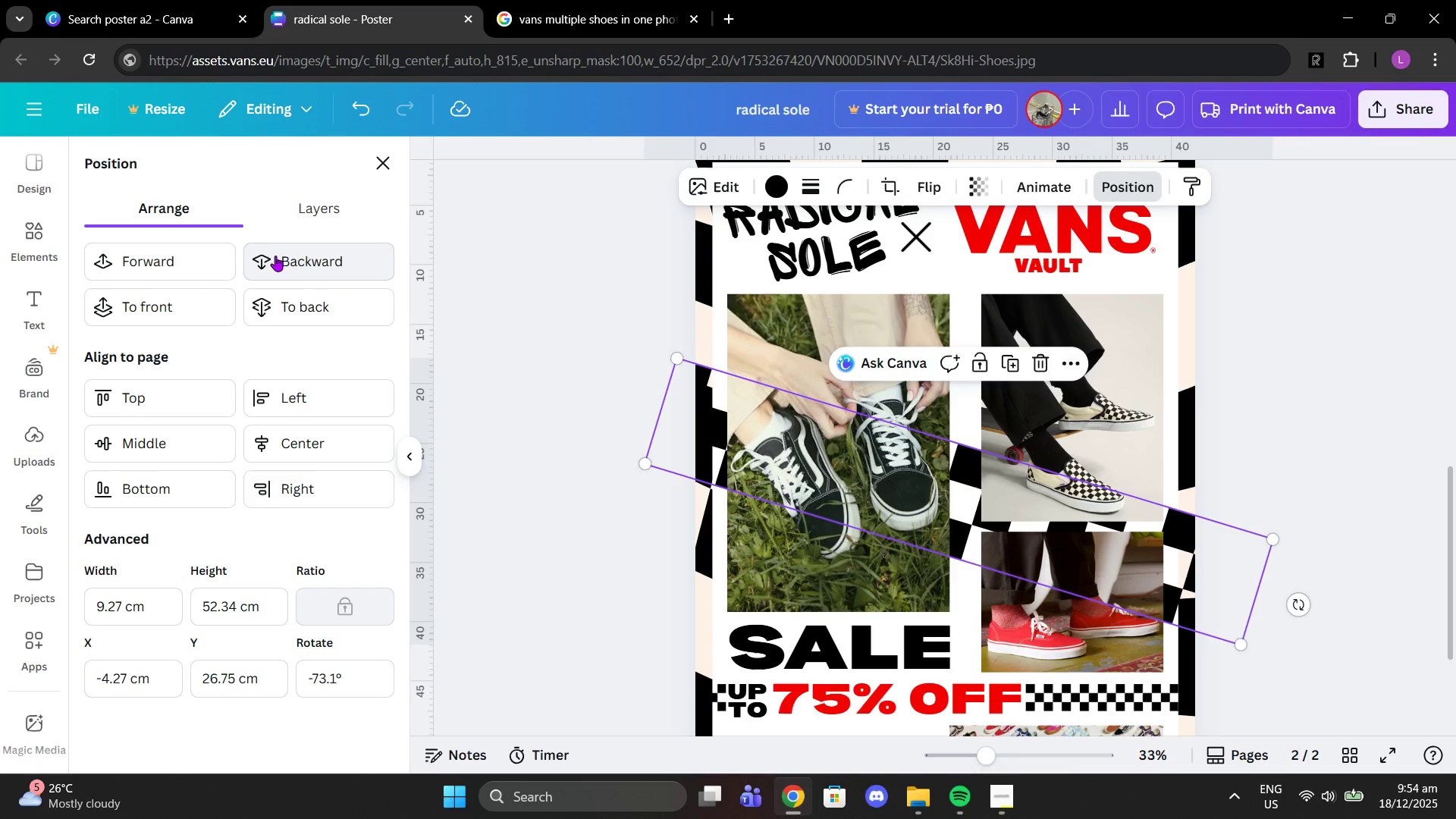 
key(Control+Z)
 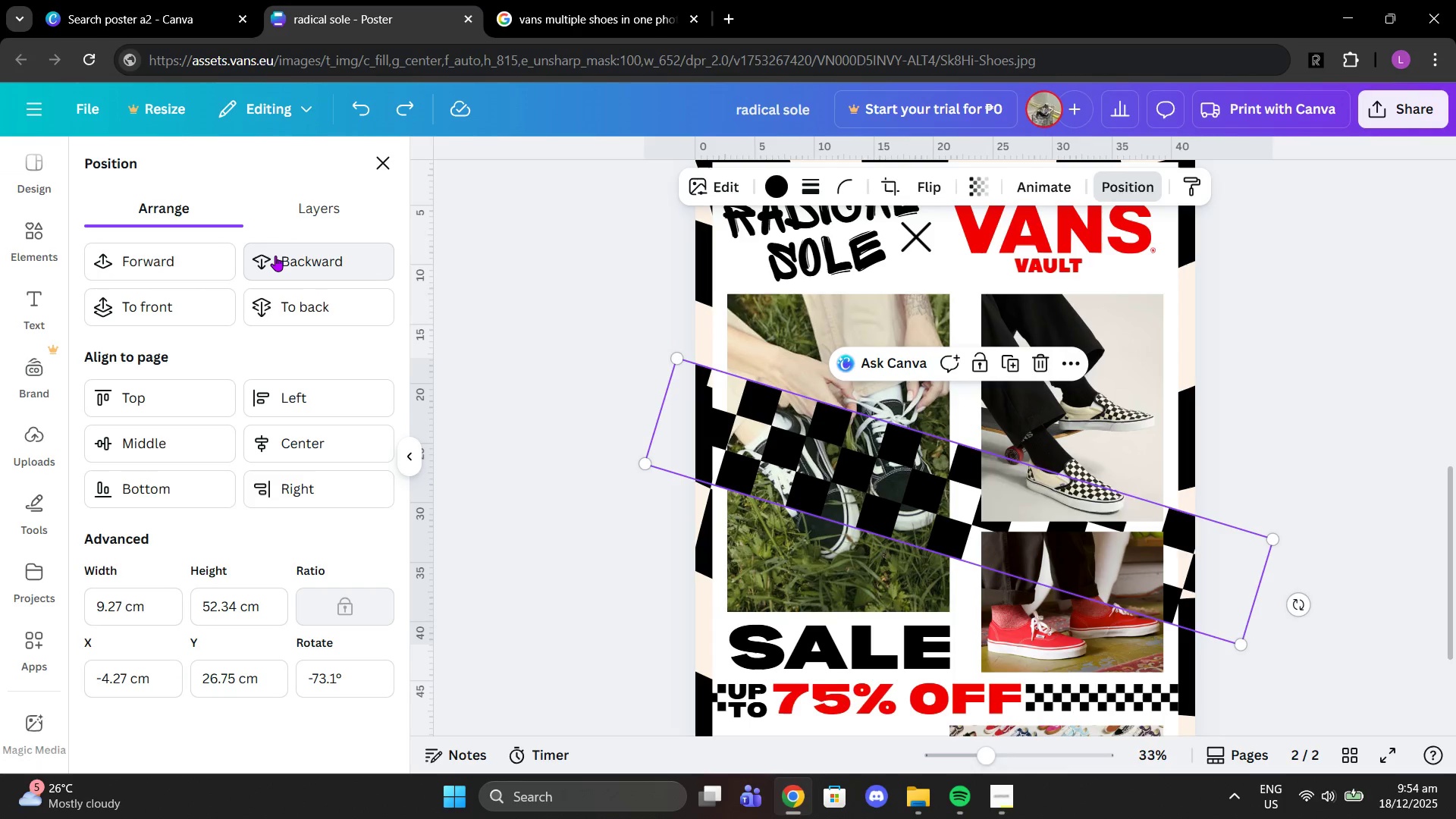 
key(Control+Z)
 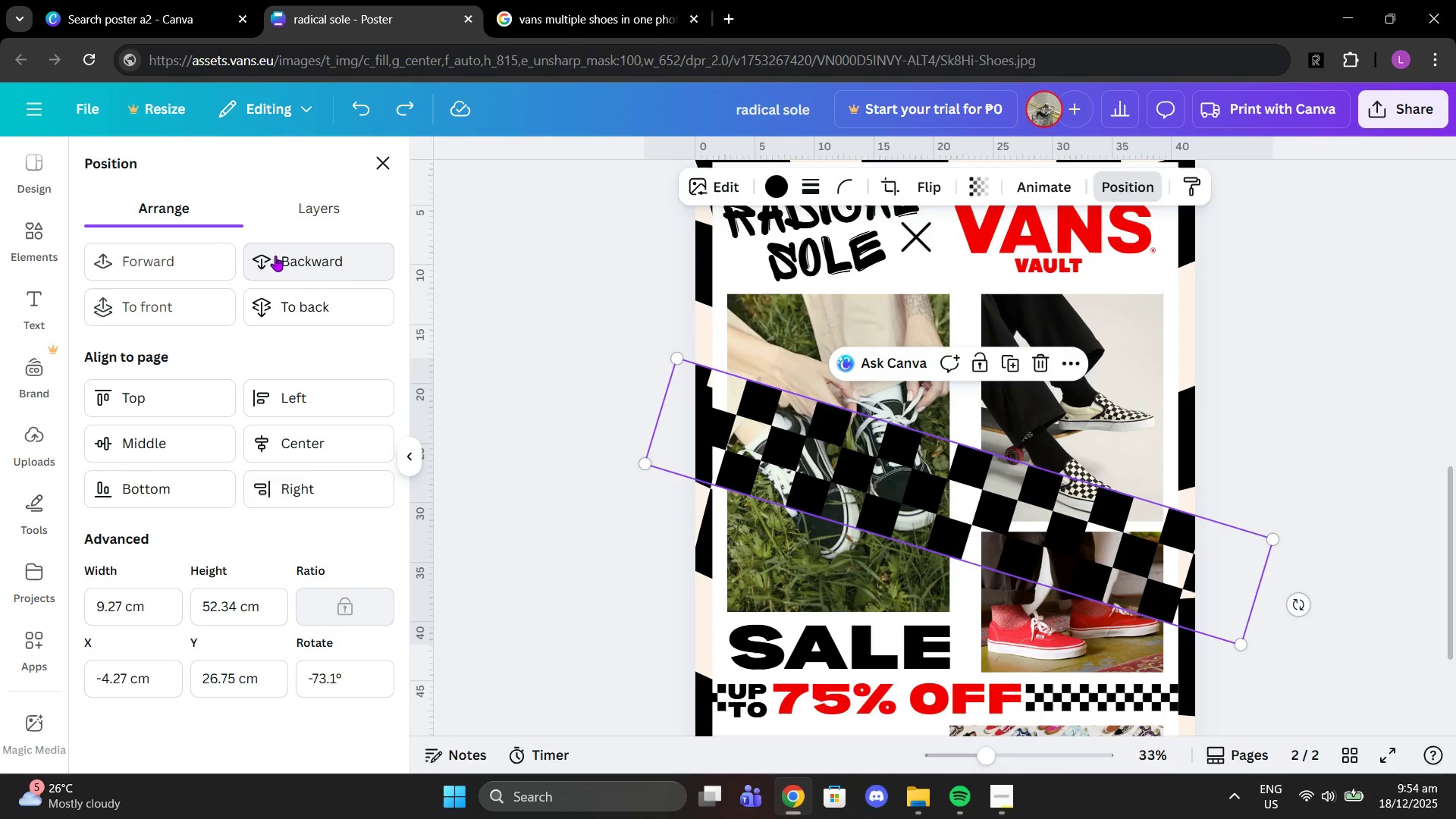 
key(Control+Z)
 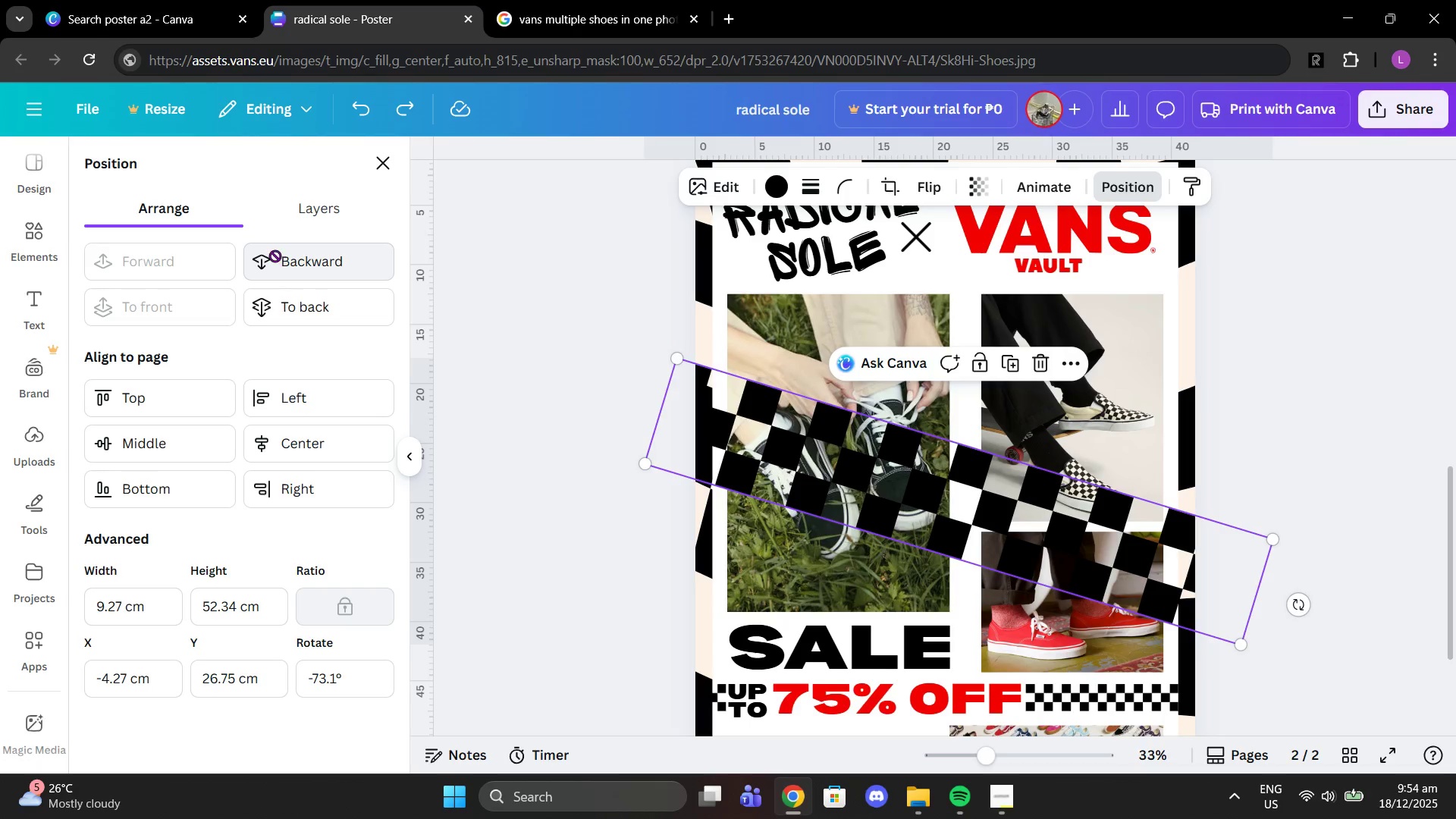 
key(Control+Z)
 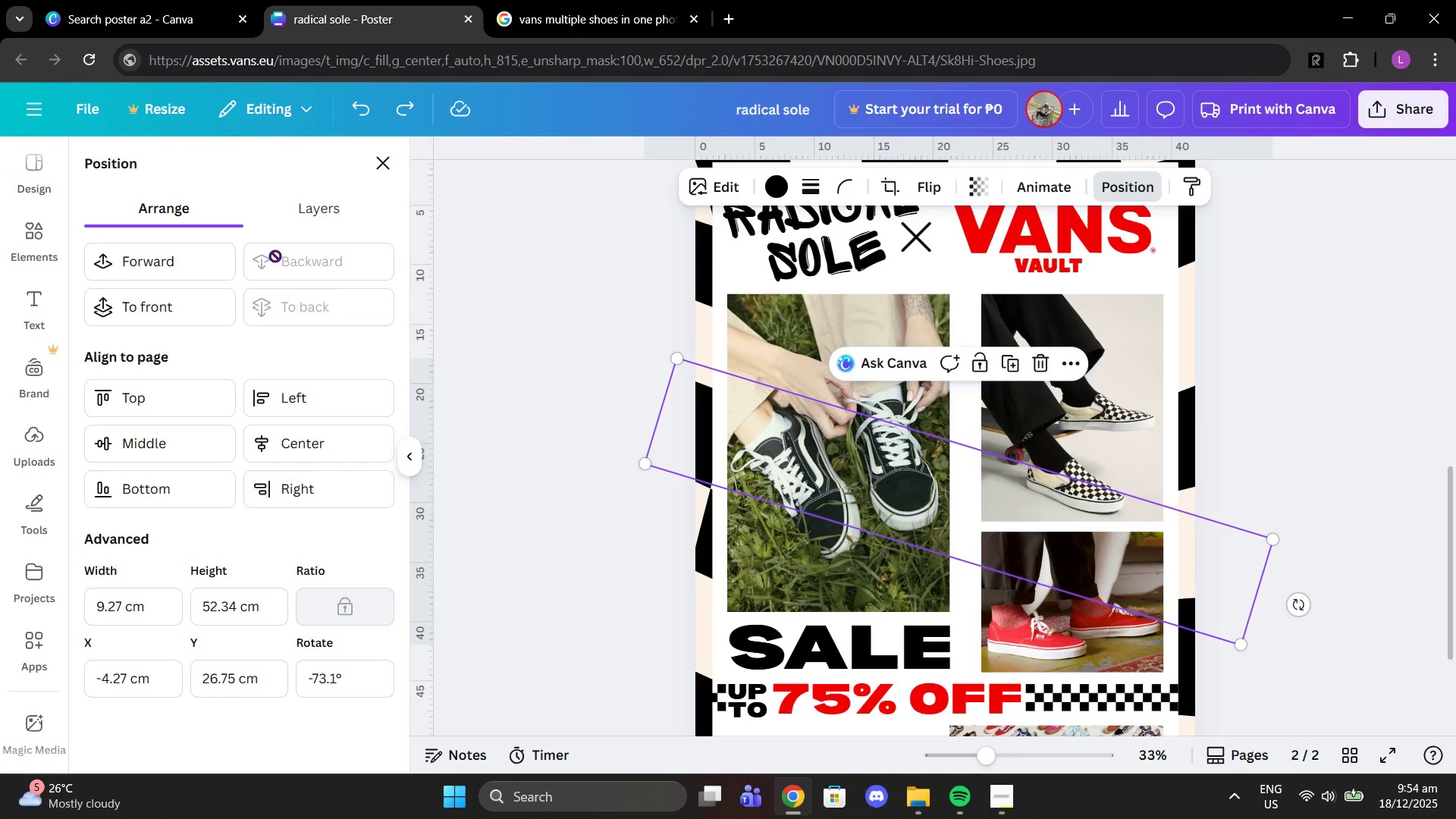 
key(Control+Z)
 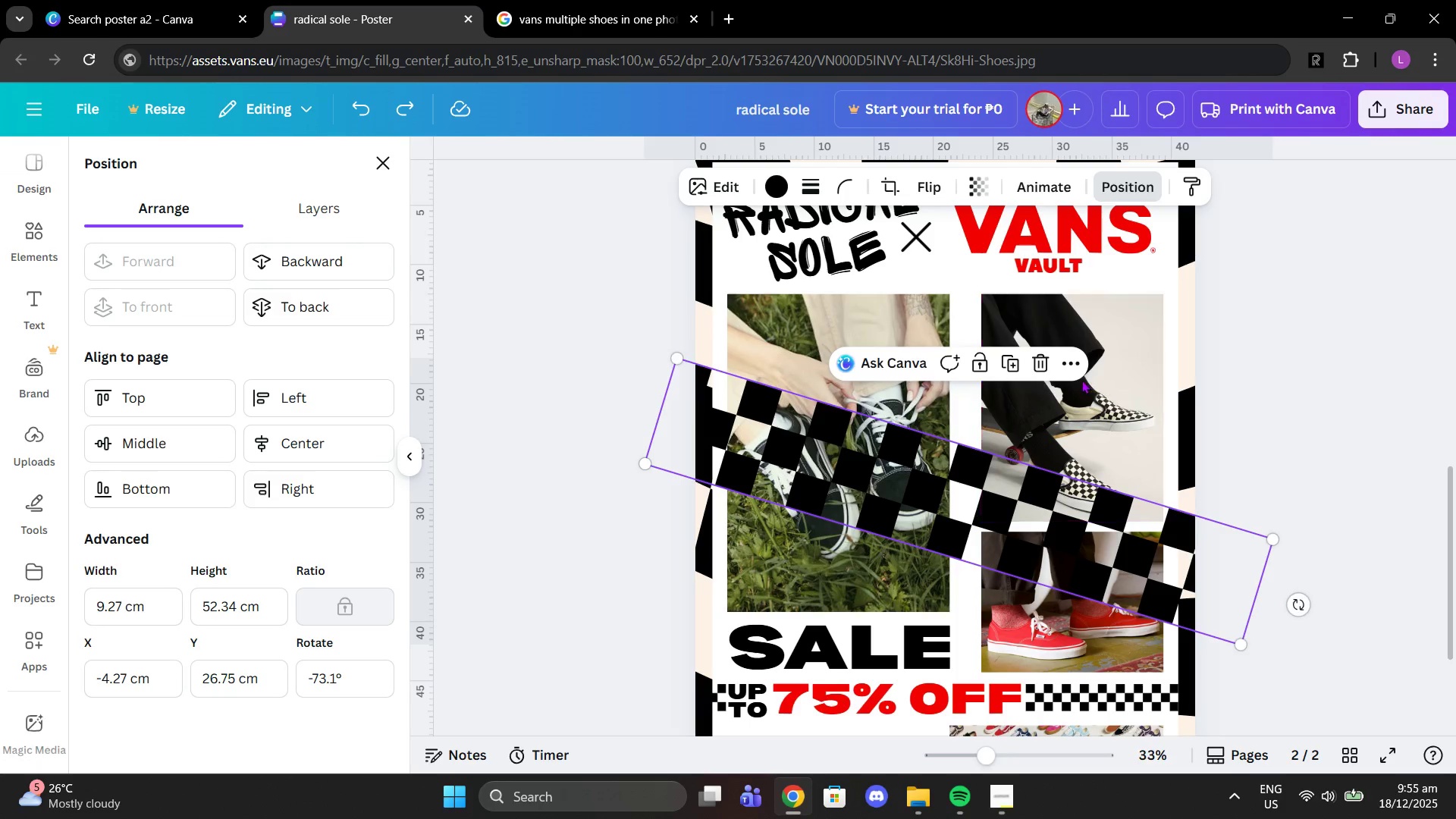 
left_click([1046, 368])
 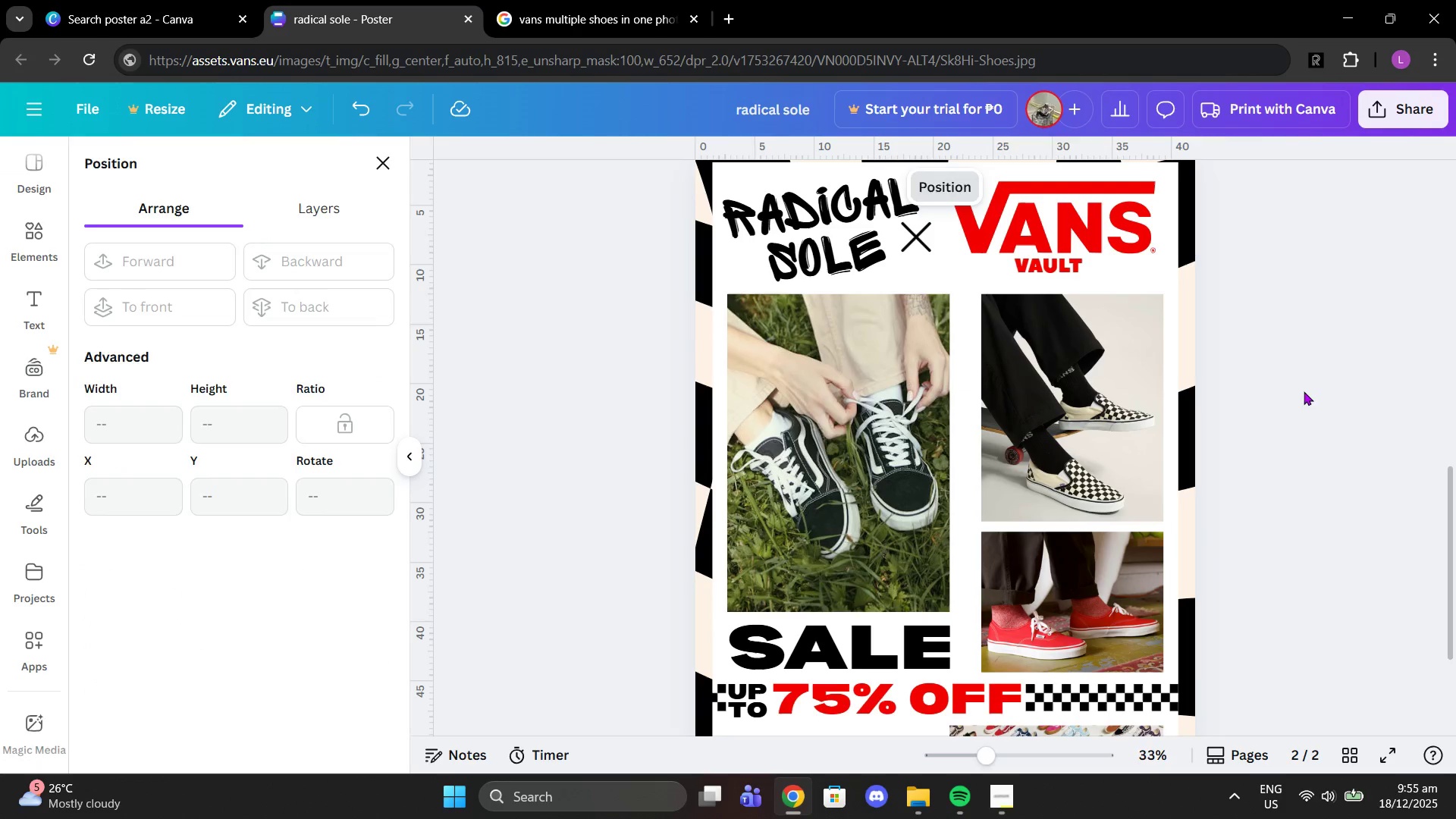 
left_click([1305, 393])
 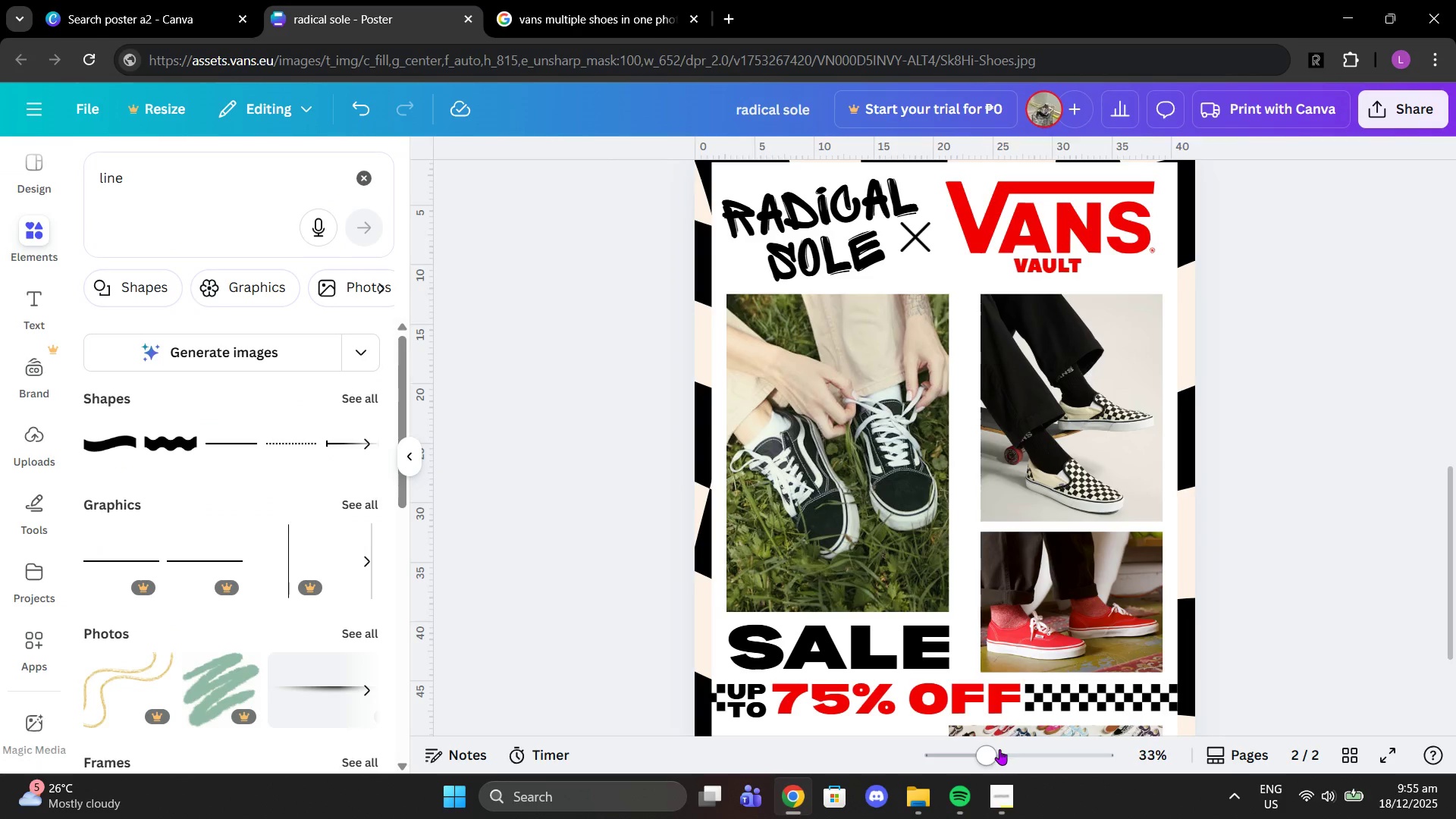 
left_click_drag(start_coordinate=[996, 749], to_coordinate=[977, 749])
 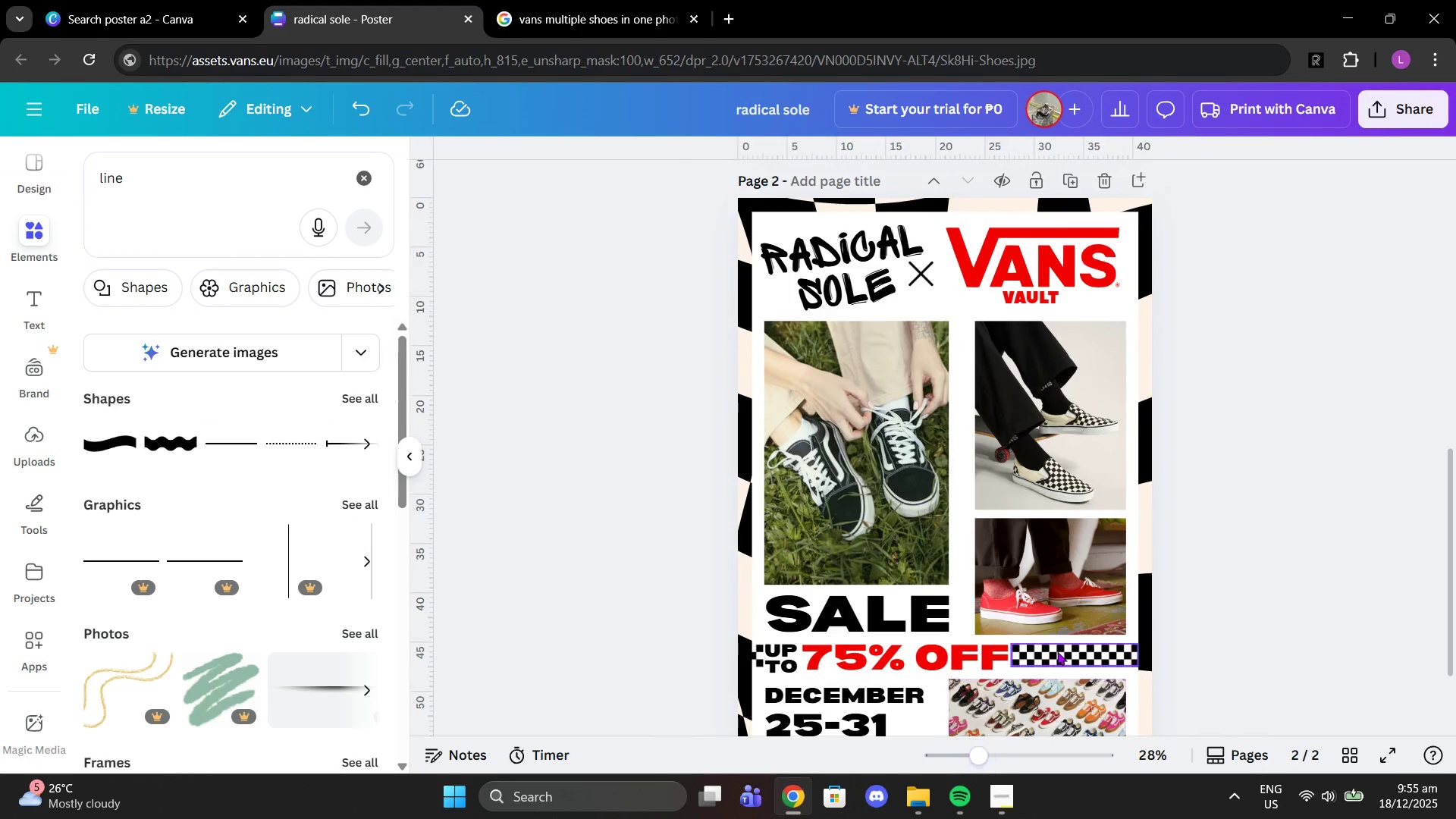 
scroll: coordinate [1057, 651], scroll_direction: down, amount: 1.0
 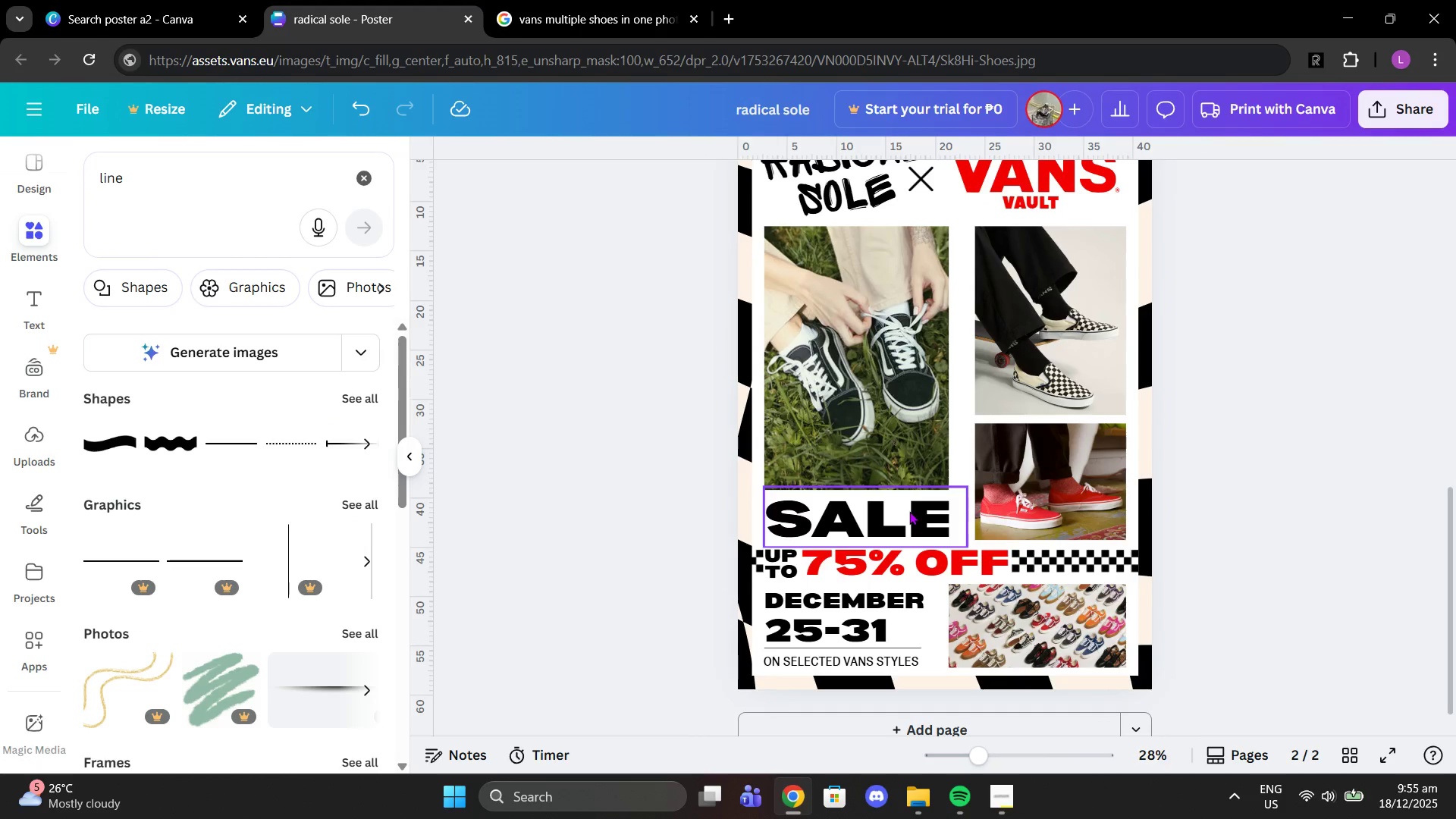 
left_click([1397, 472])
 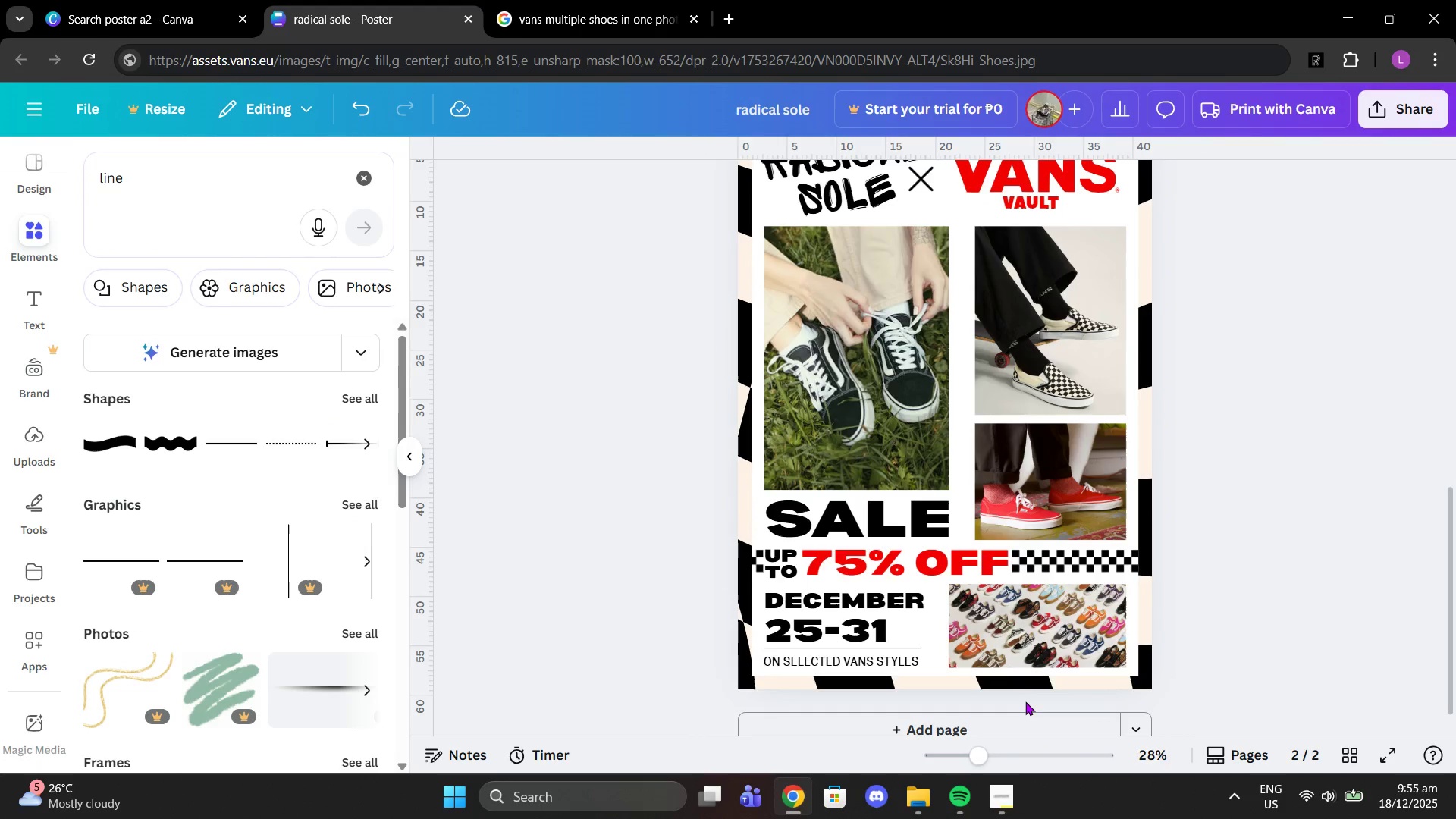 
left_click([1000, 654])
 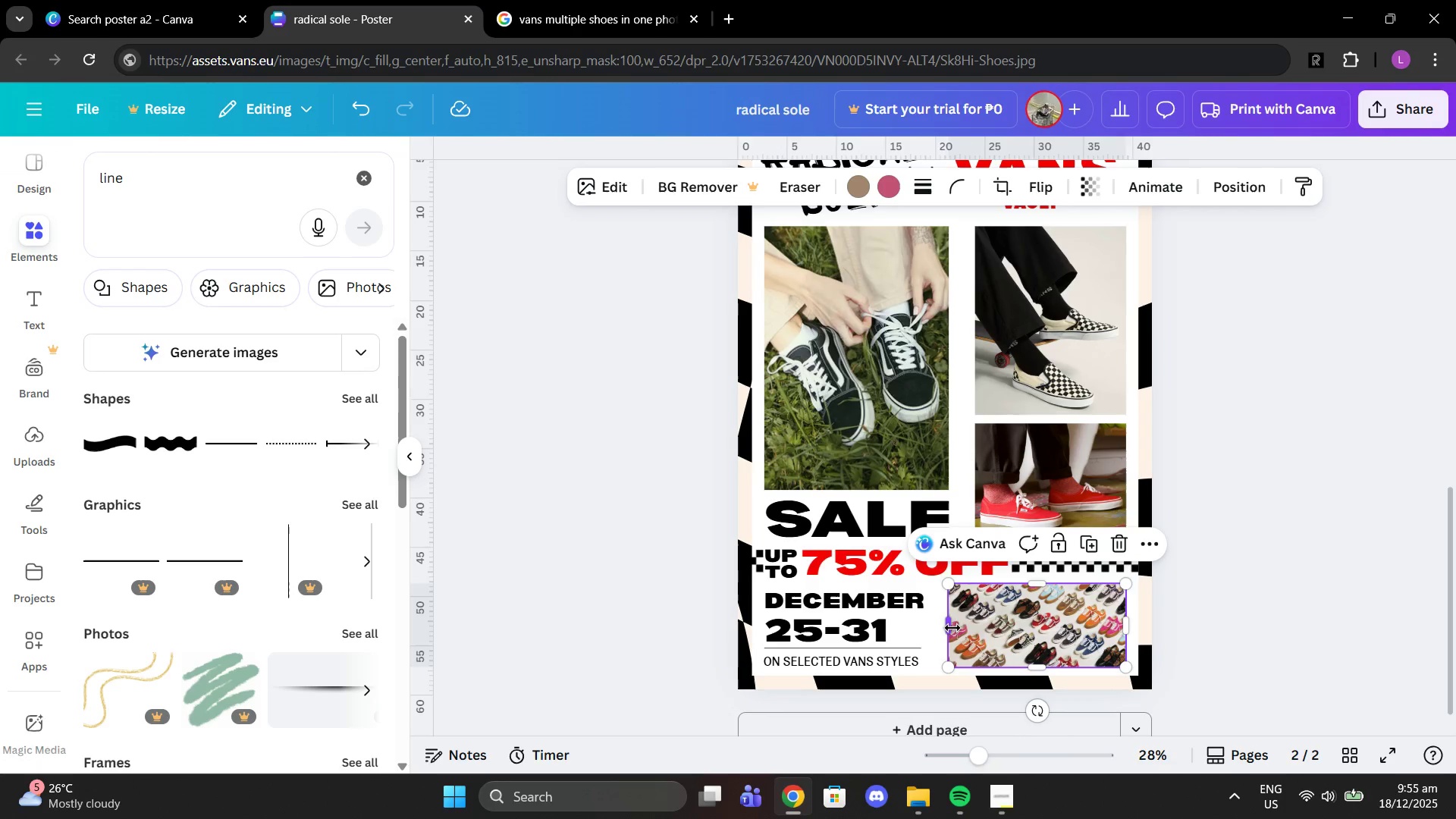 
left_click_drag(start_coordinate=[952, 626], to_coordinate=[939, 624])
 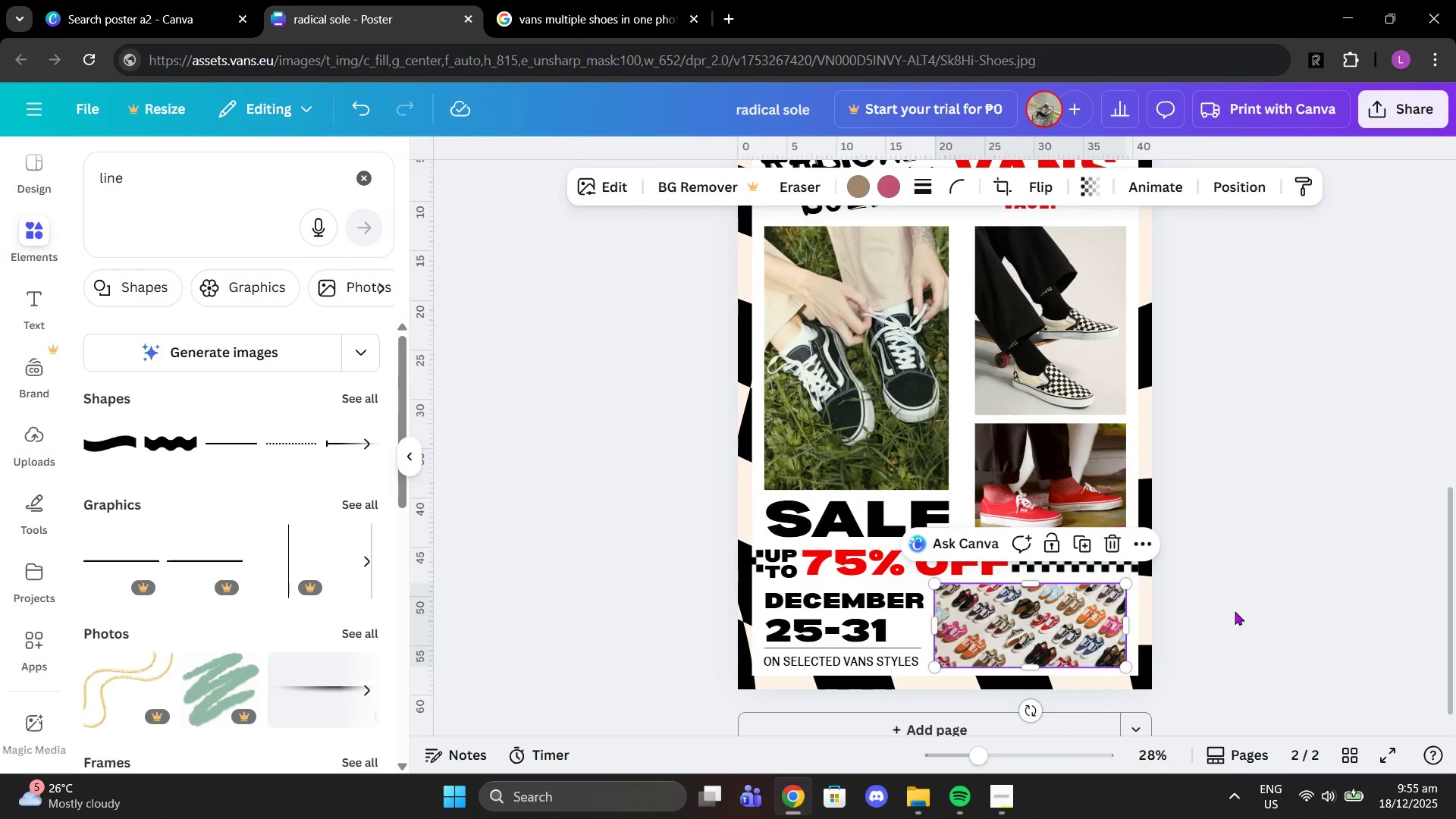 
left_click([1235, 611])
 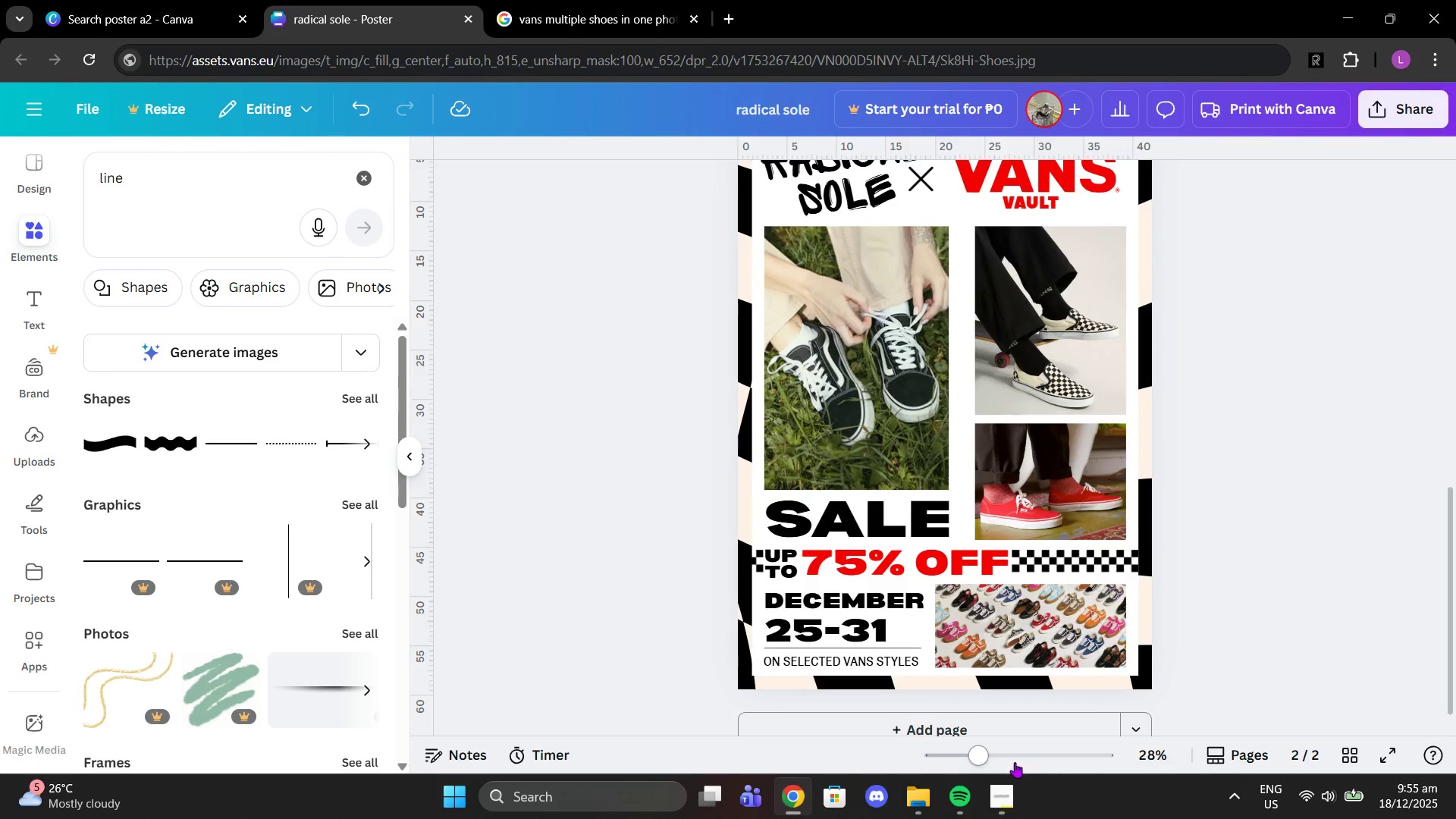 
left_click_drag(start_coordinate=[983, 752], to_coordinate=[981, 743])
 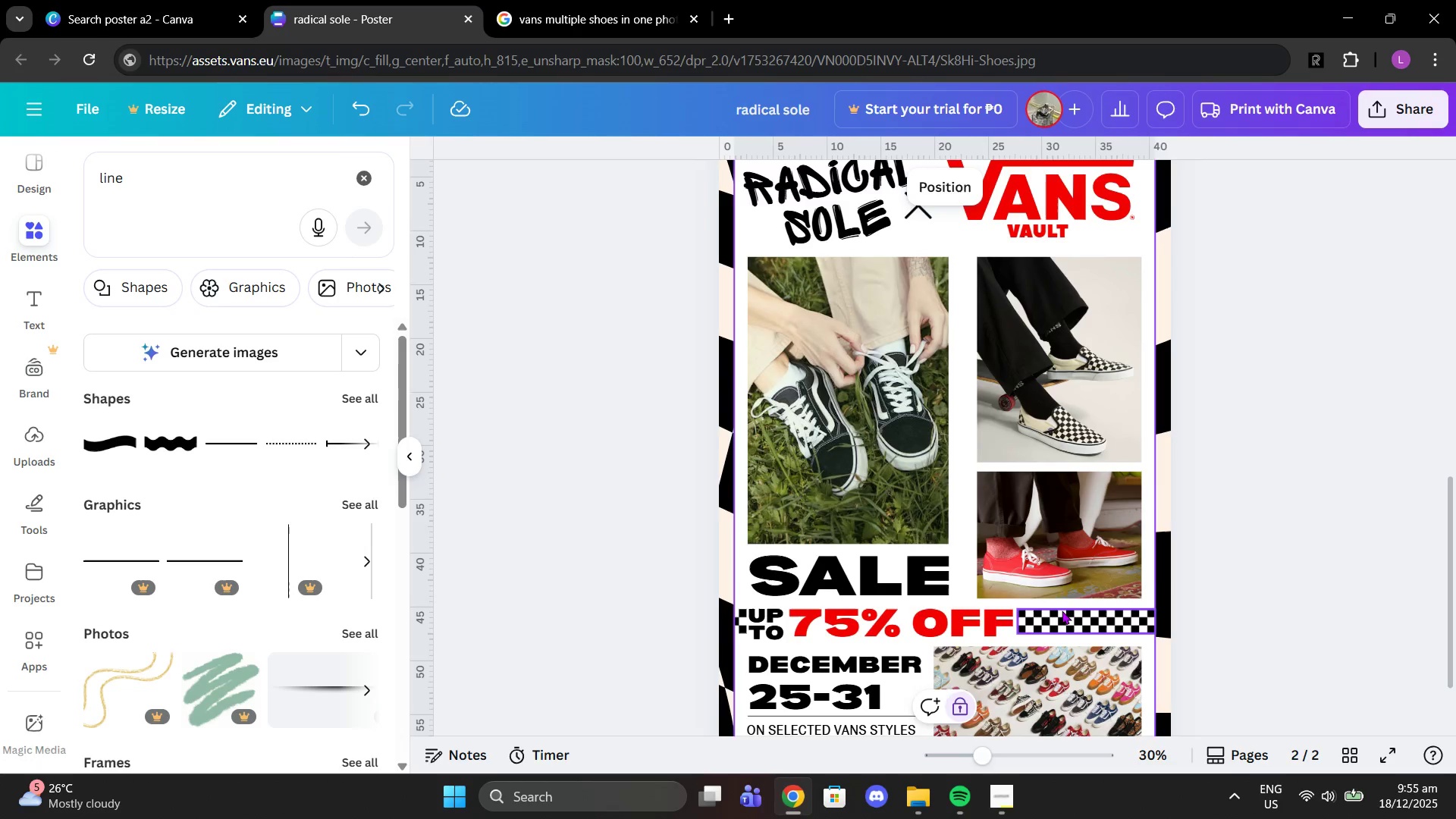 
double_click([1062, 610])
 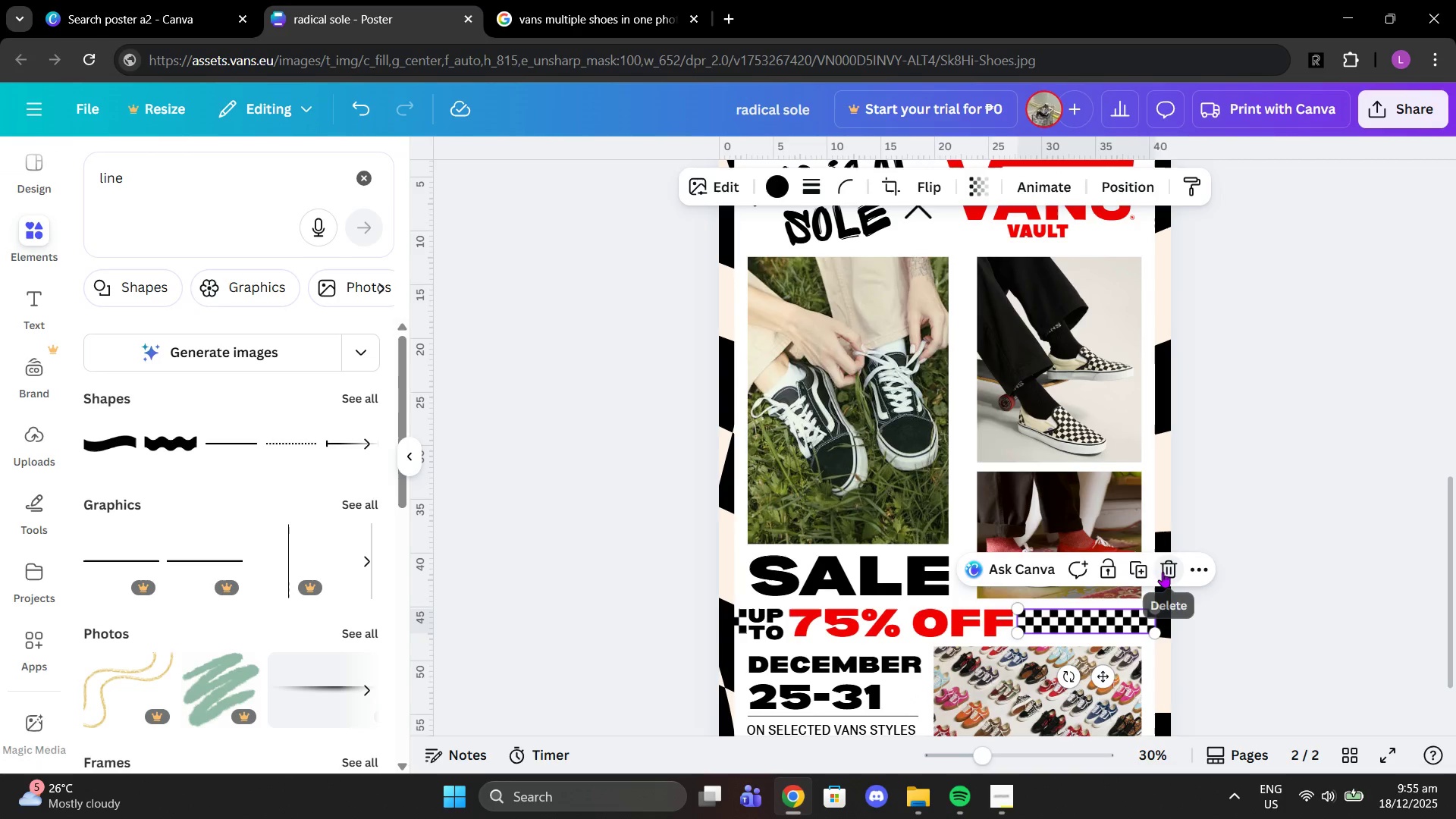 
left_click([1163, 571])
 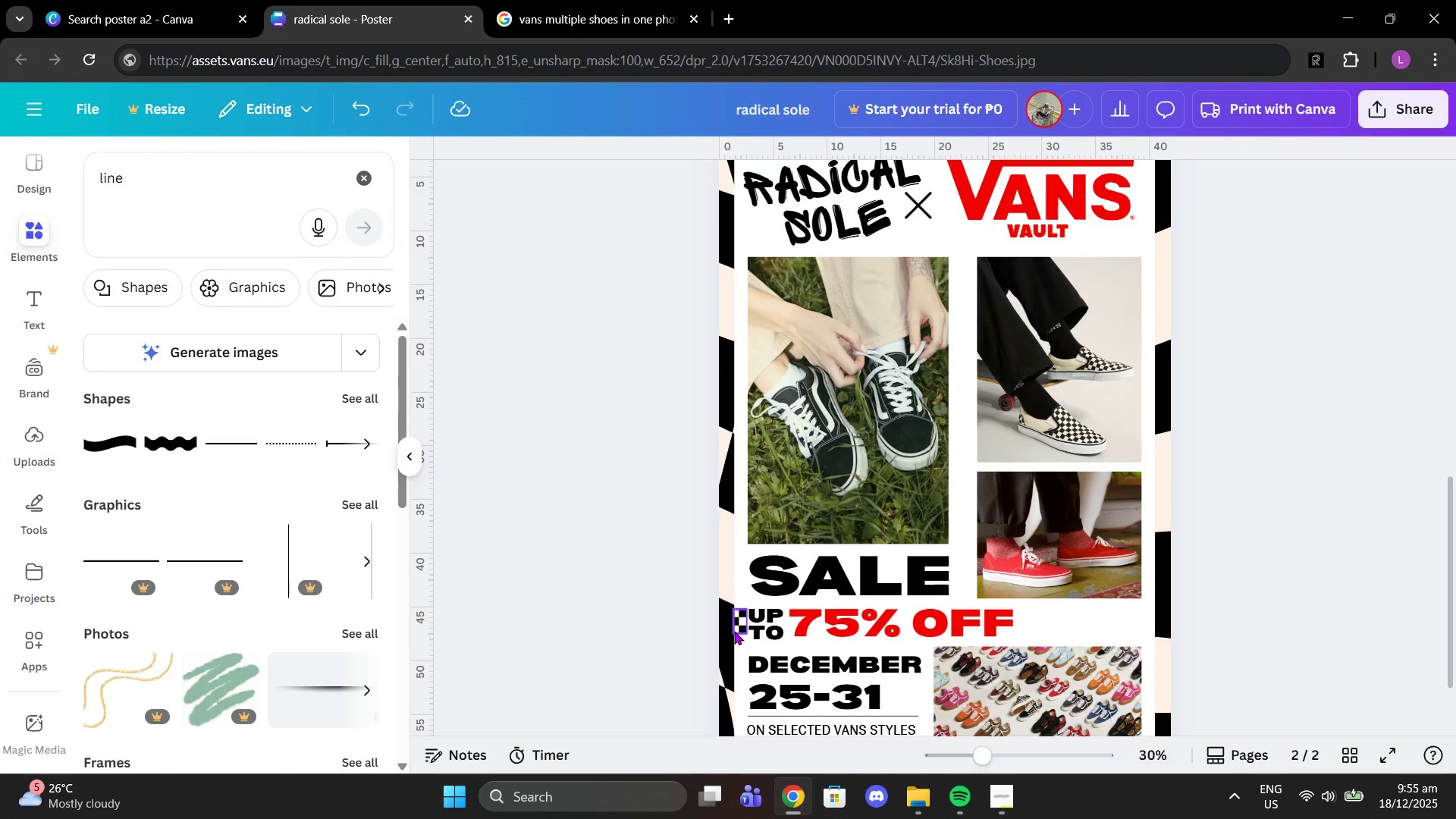 
left_click([734, 625])
 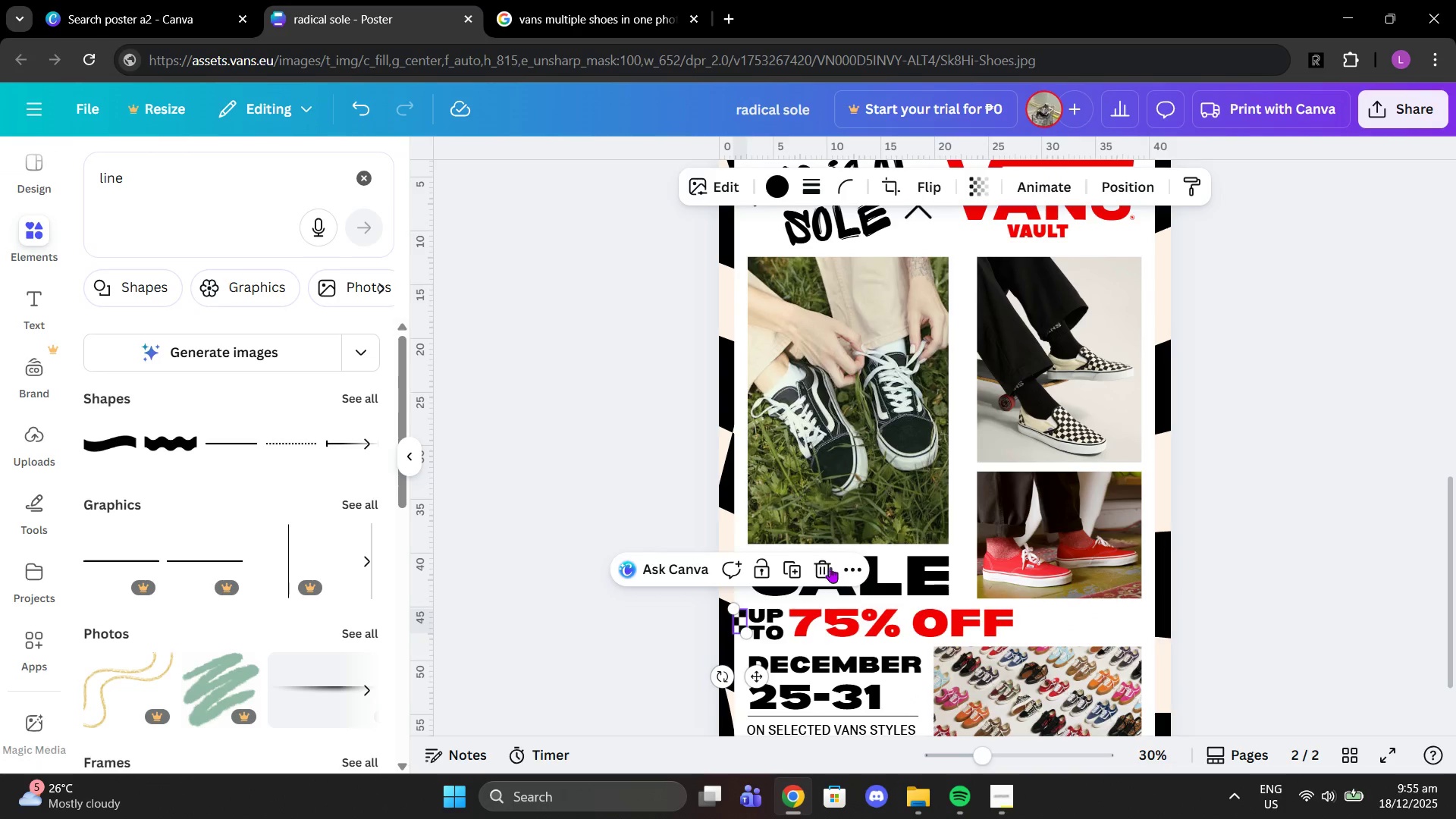 
left_click([821, 566])
 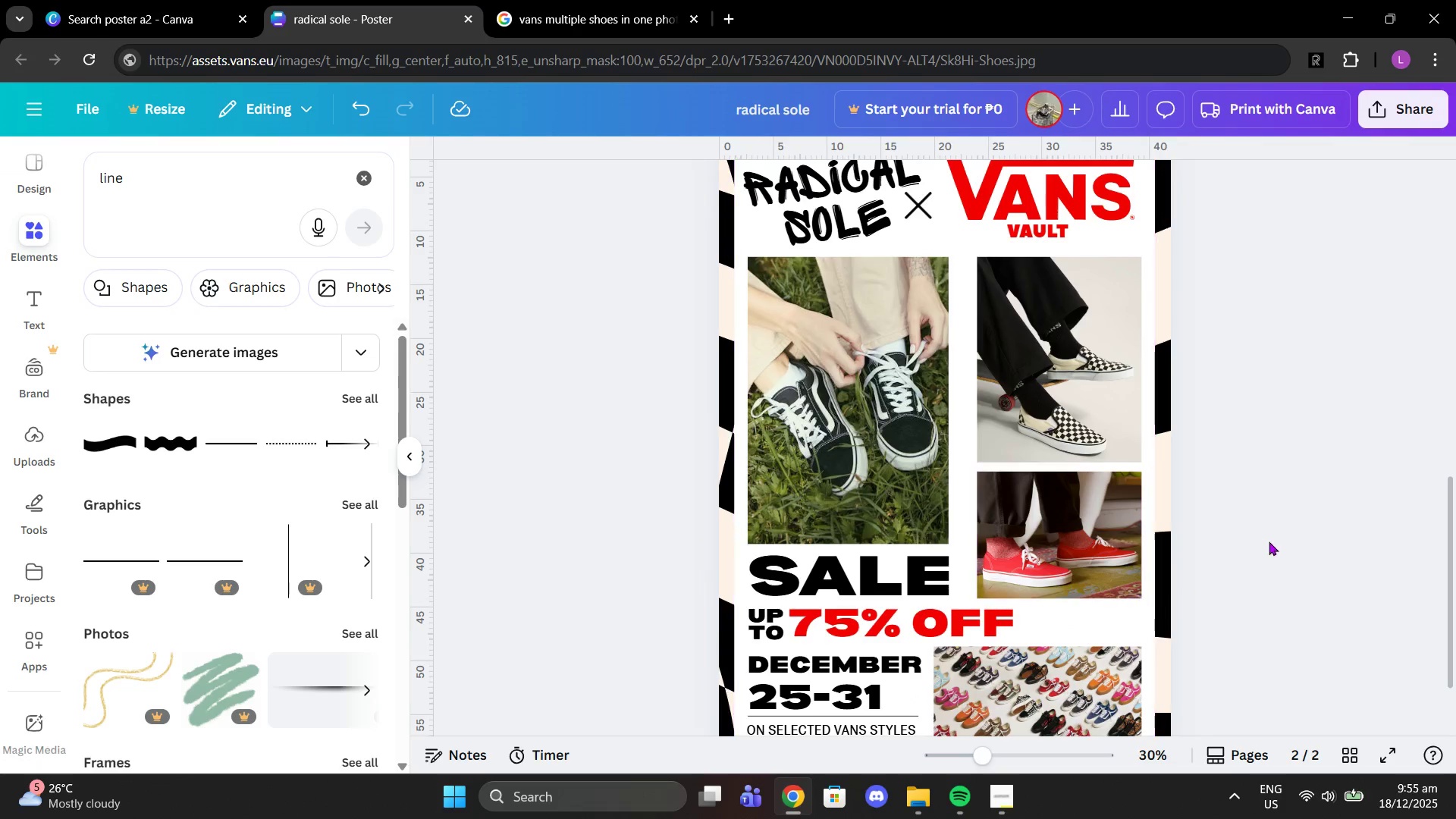 
scroll: coordinate [1264, 551], scroll_direction: down, amount: 1.0
 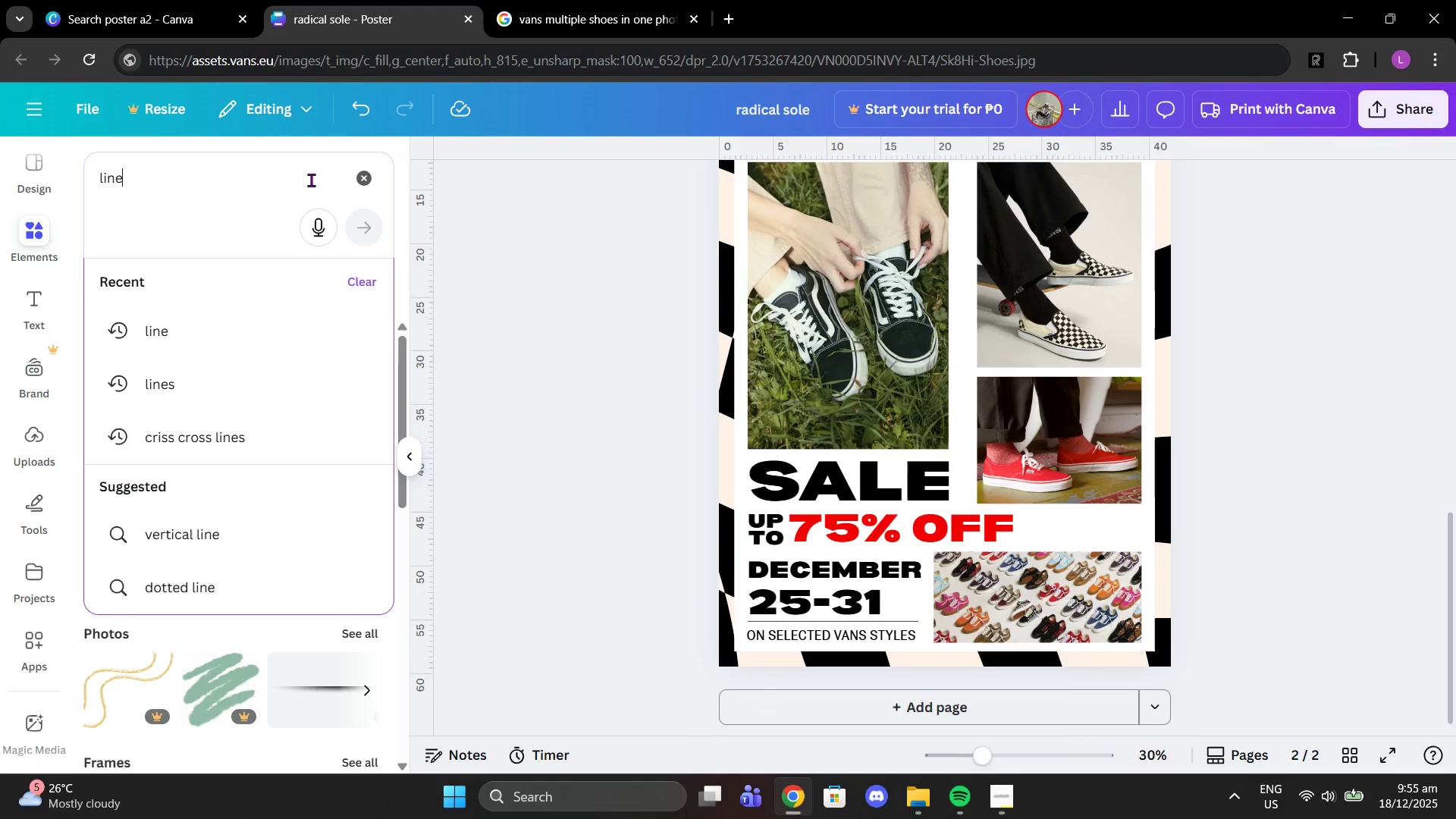 
double_click([372, 188])
 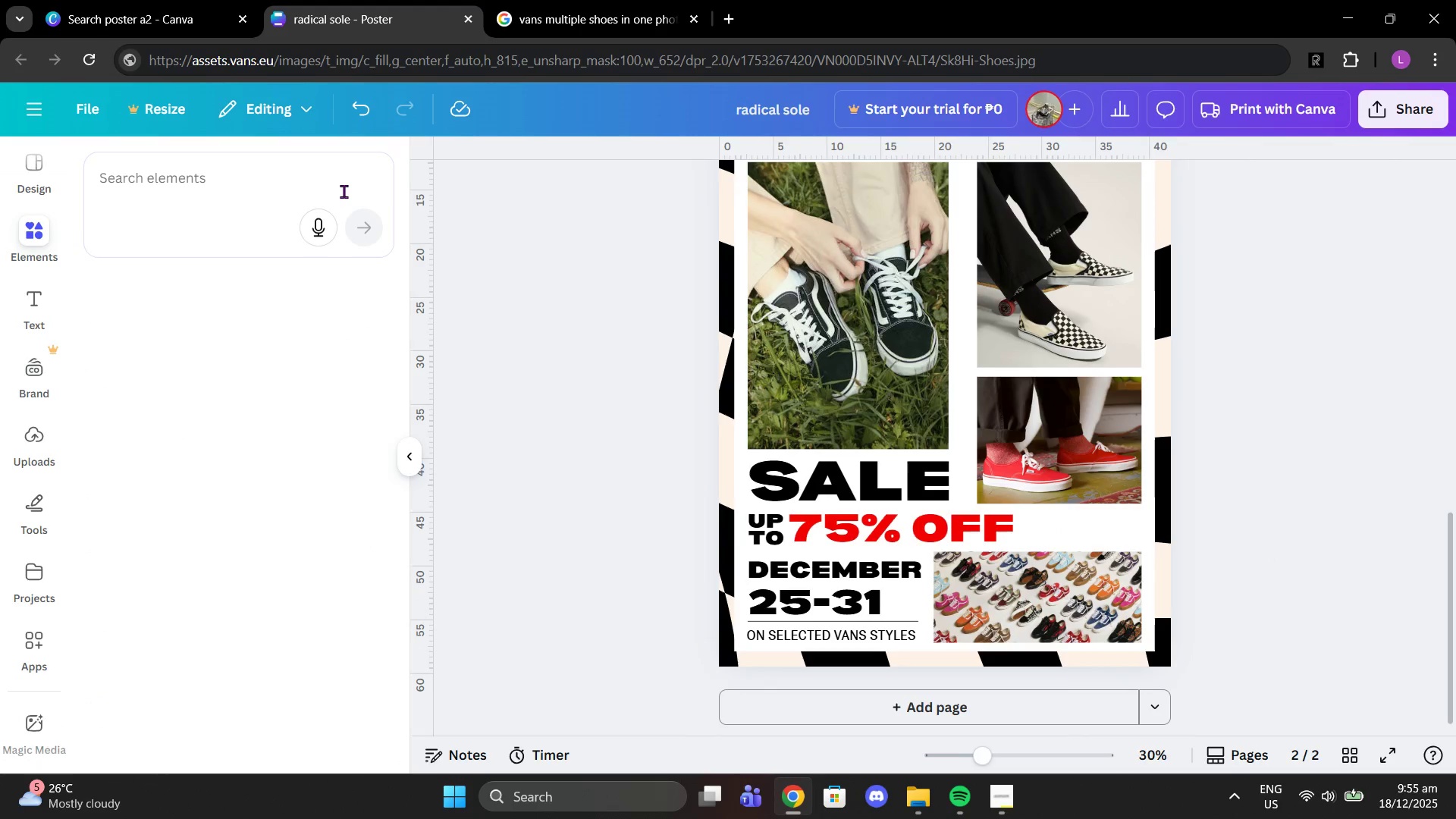 
left_click([345, 193])
 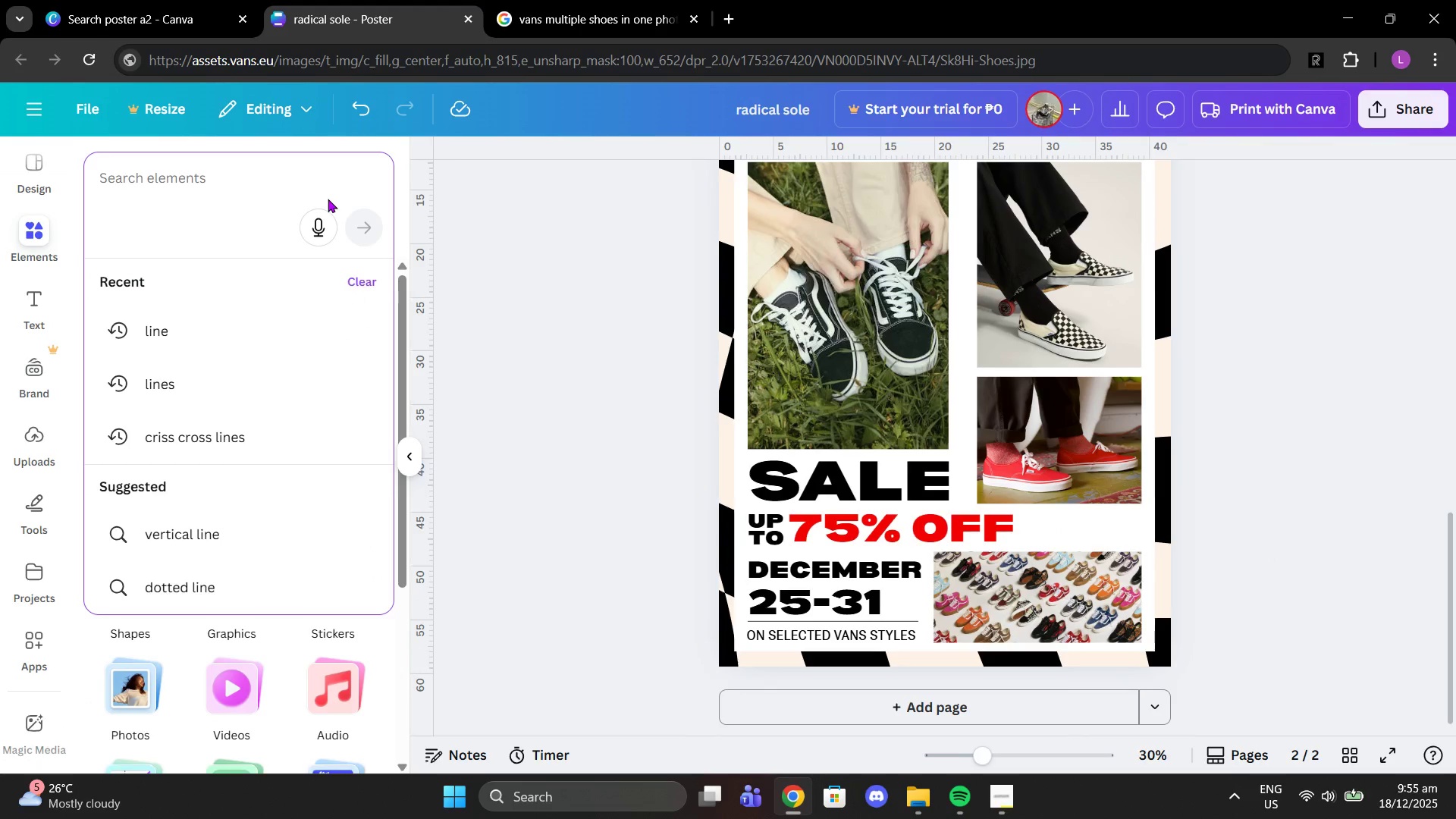 
type(tire skid marks)
 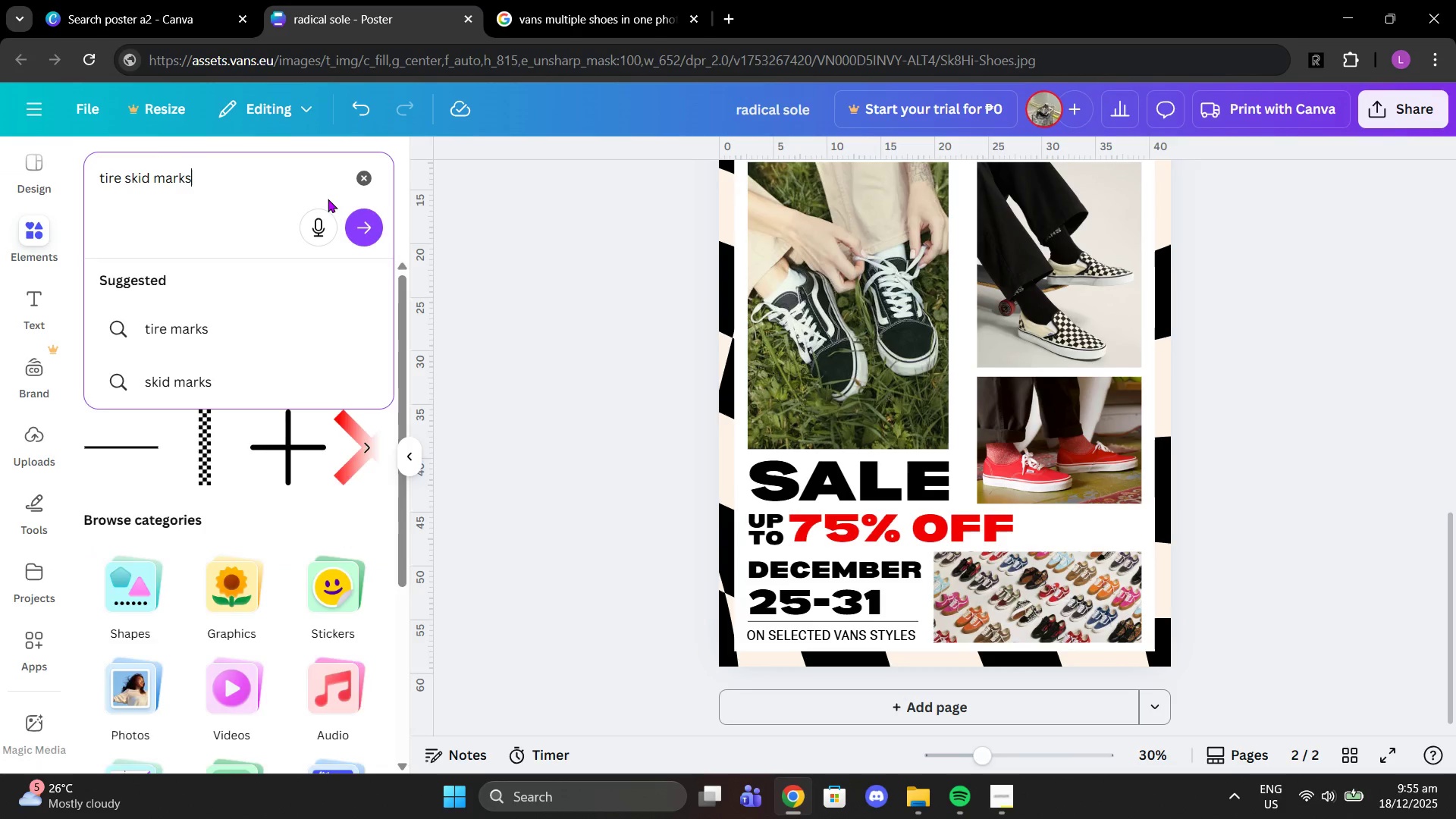 
key(Enter)
 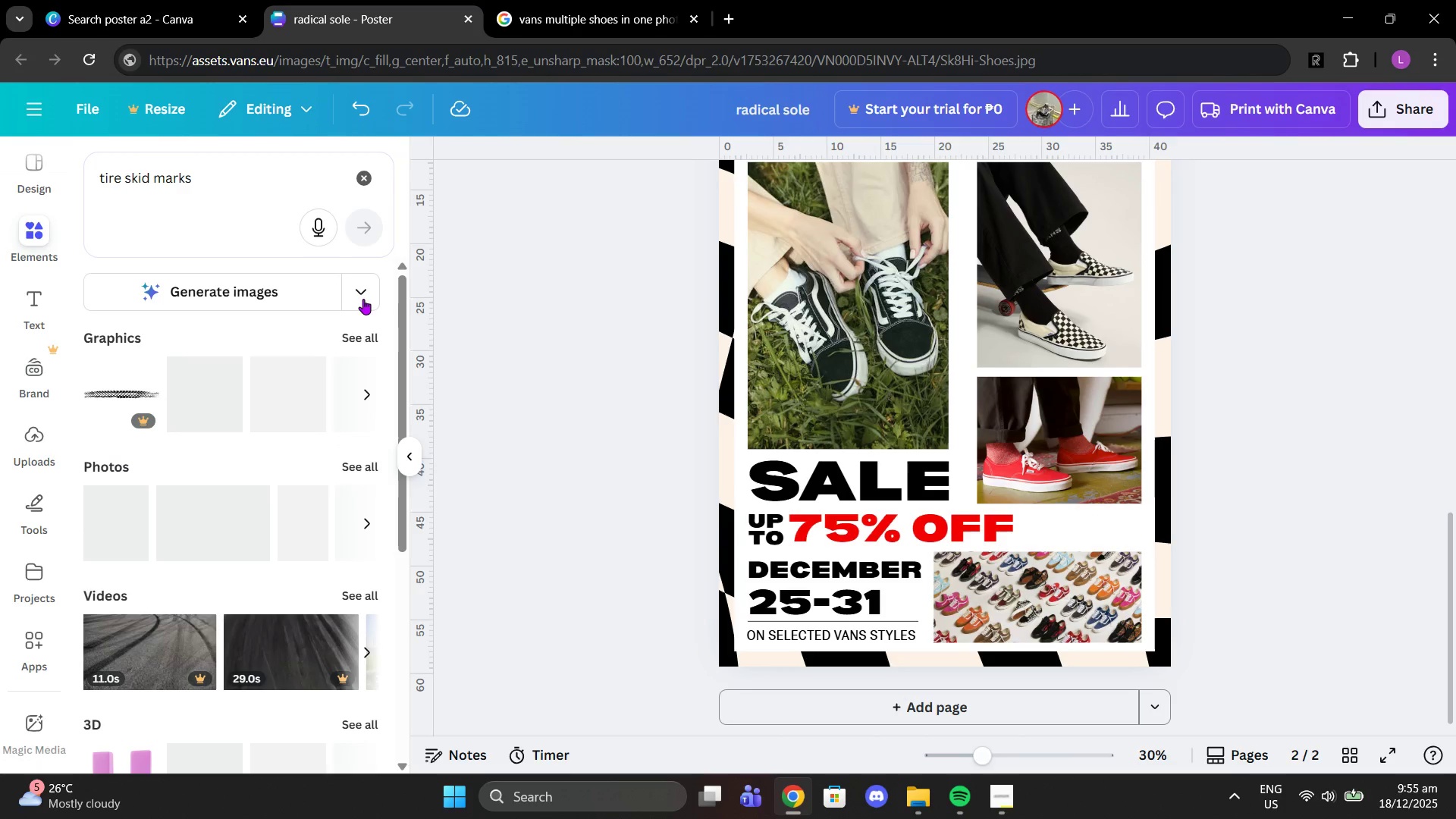 
left_click([365, 337])
 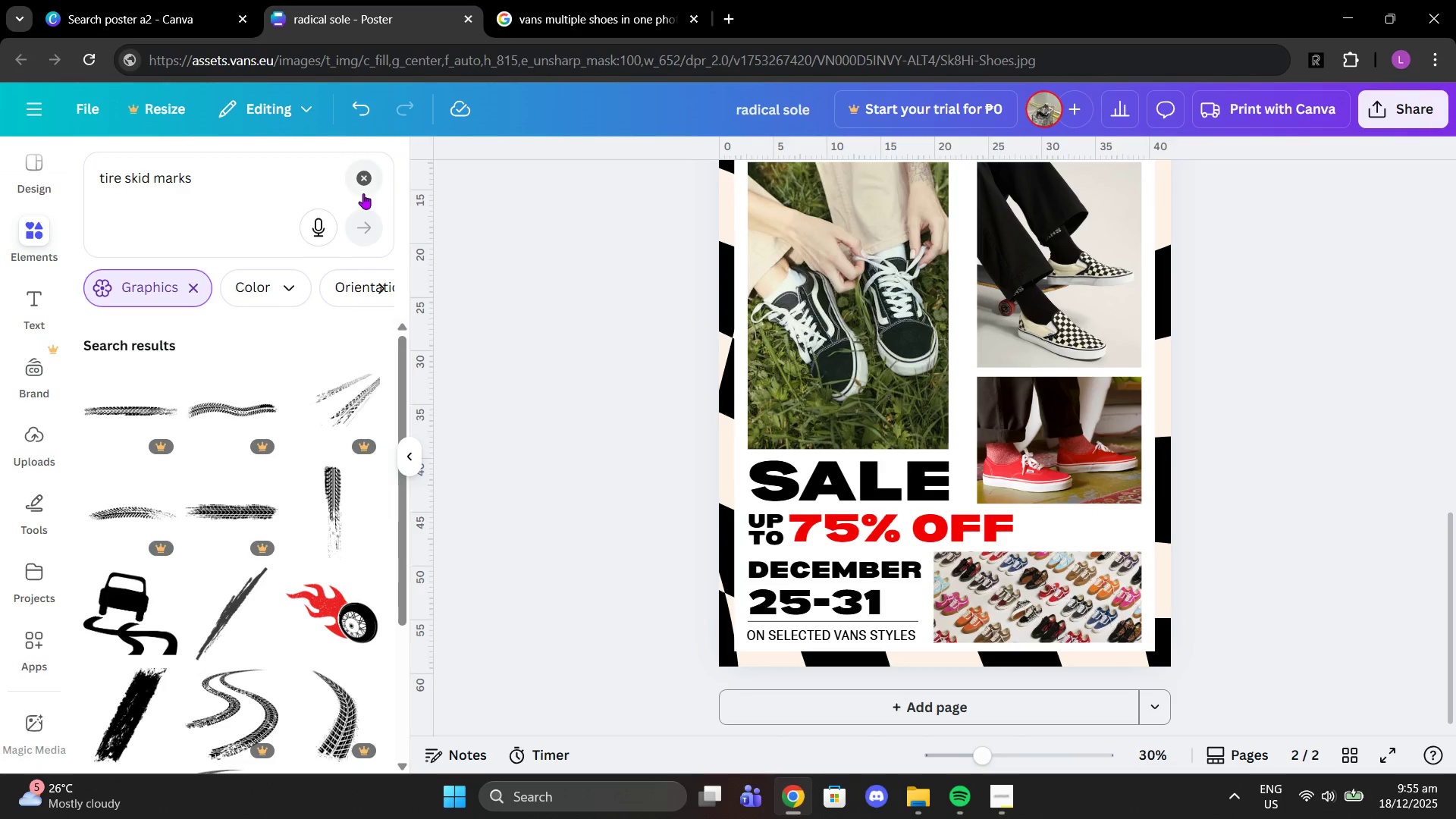 
left_click([363, 193])
 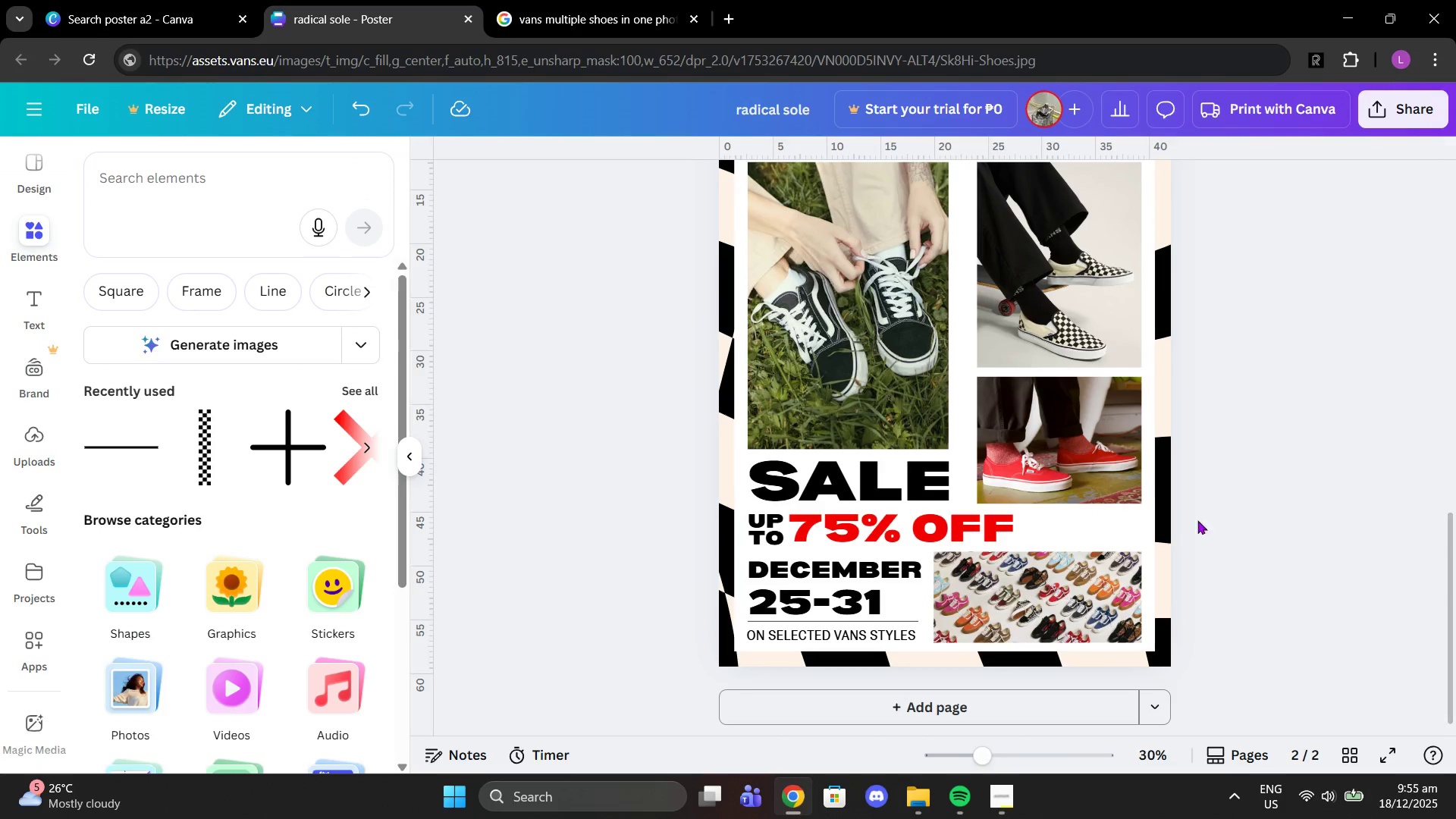 
scroll: coordinate [1169, 500], scroll_direction: up, amount: 4.0
 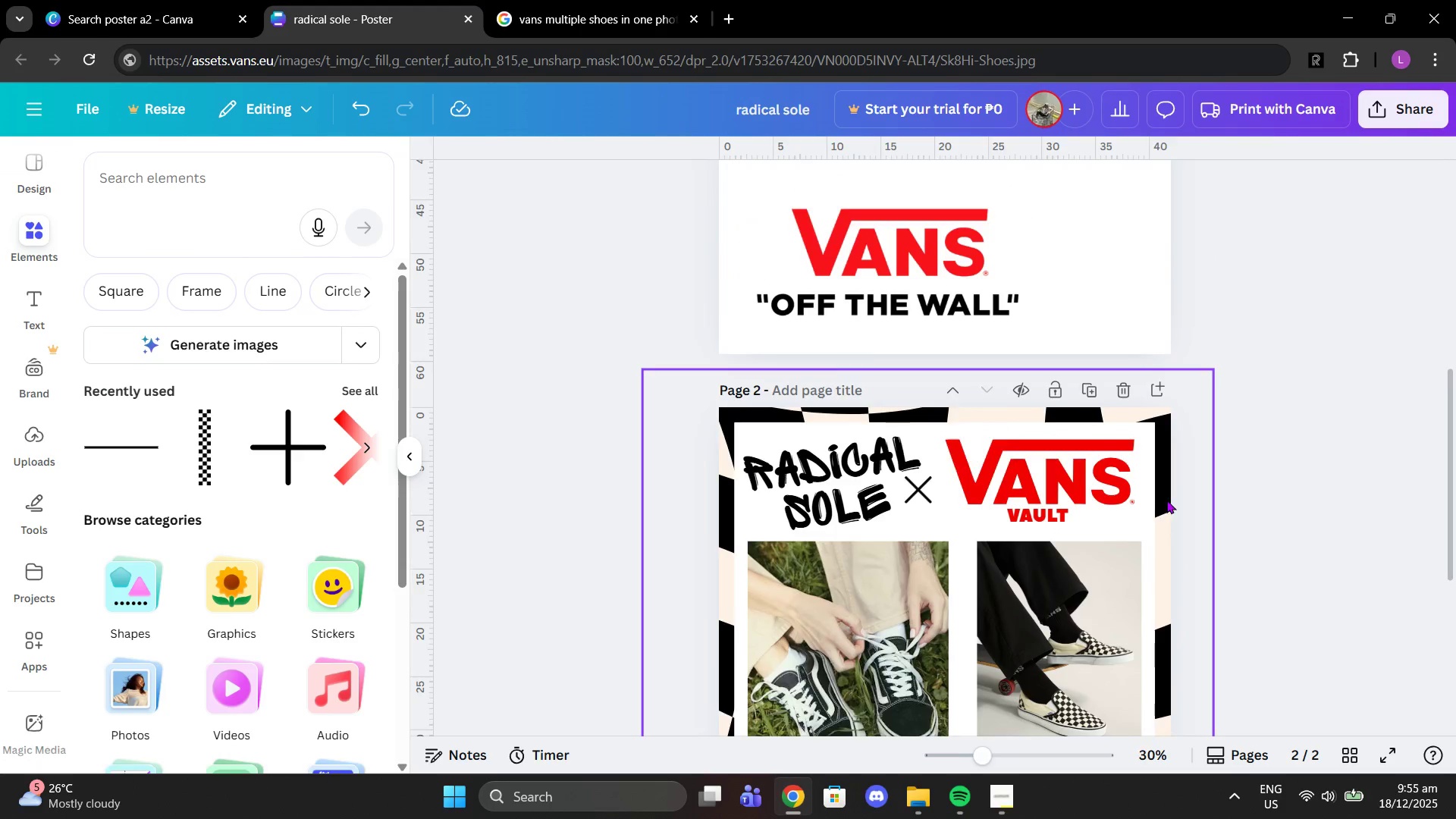 
scroll: coordinate [1166, 500], scroll_direction: down, amount: 4.0
 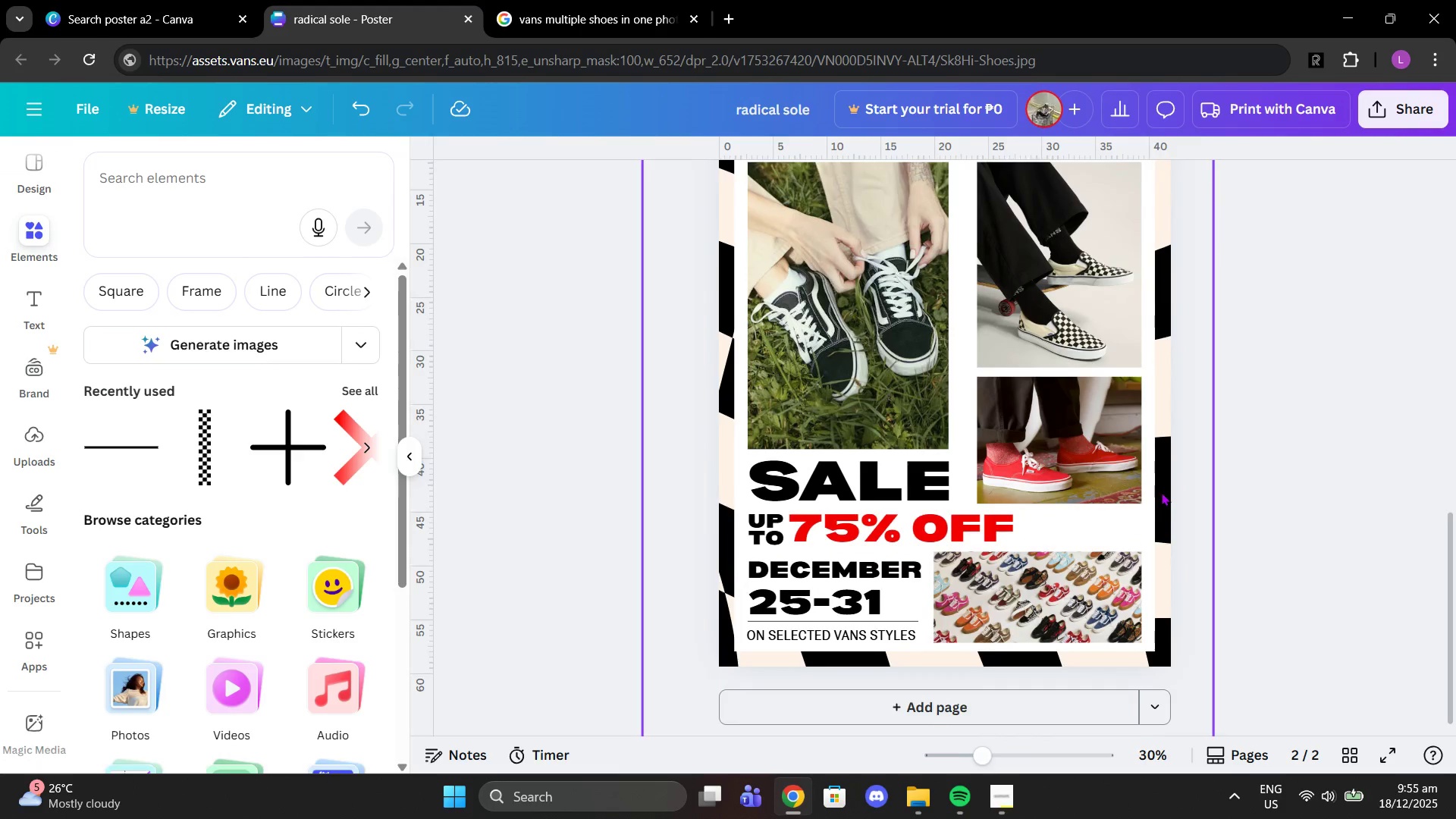 
scroll: coordinate [1155, 489], scroll_direction: up, amount: 9.0
 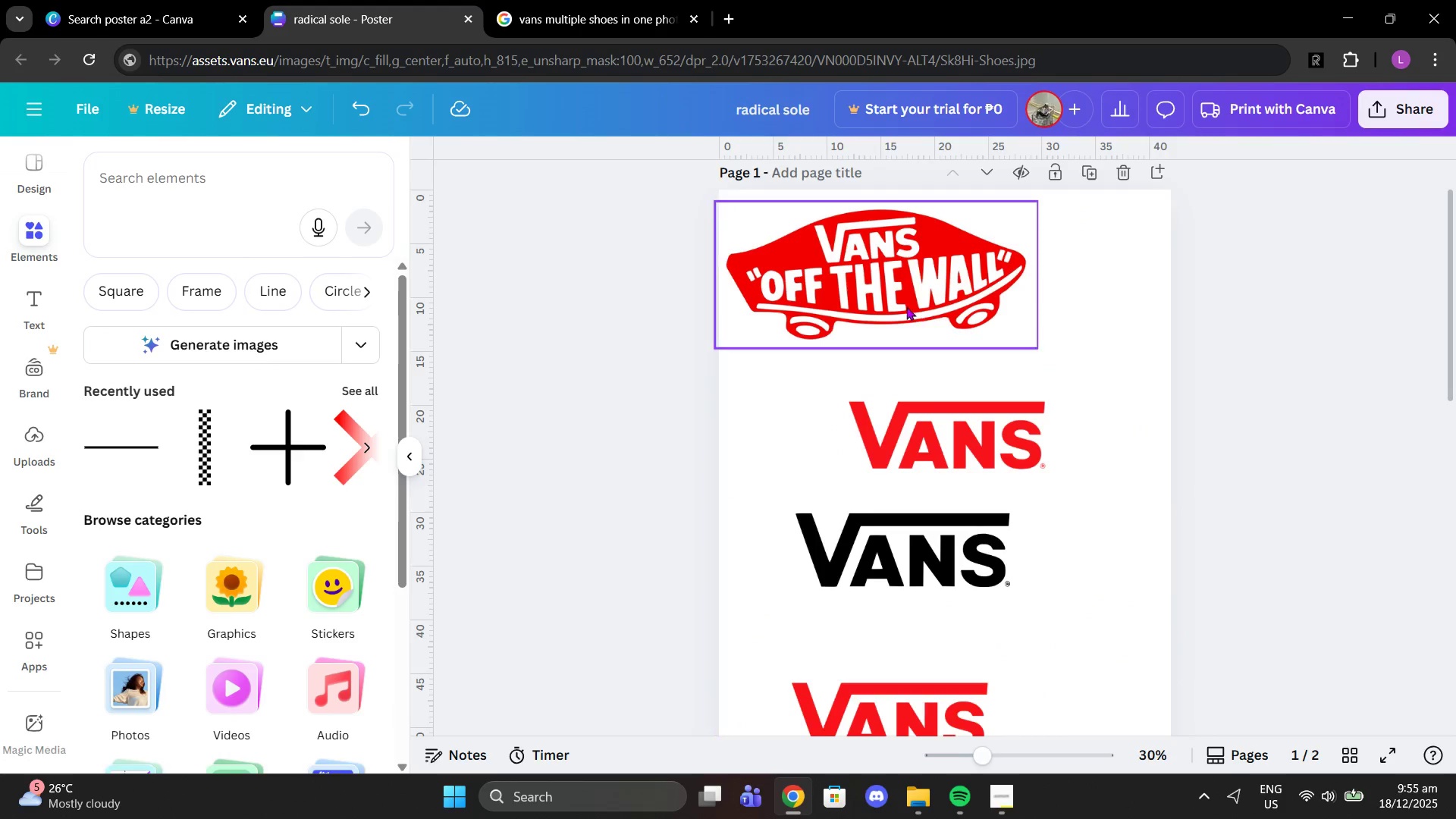 
left_click([905, 306])
 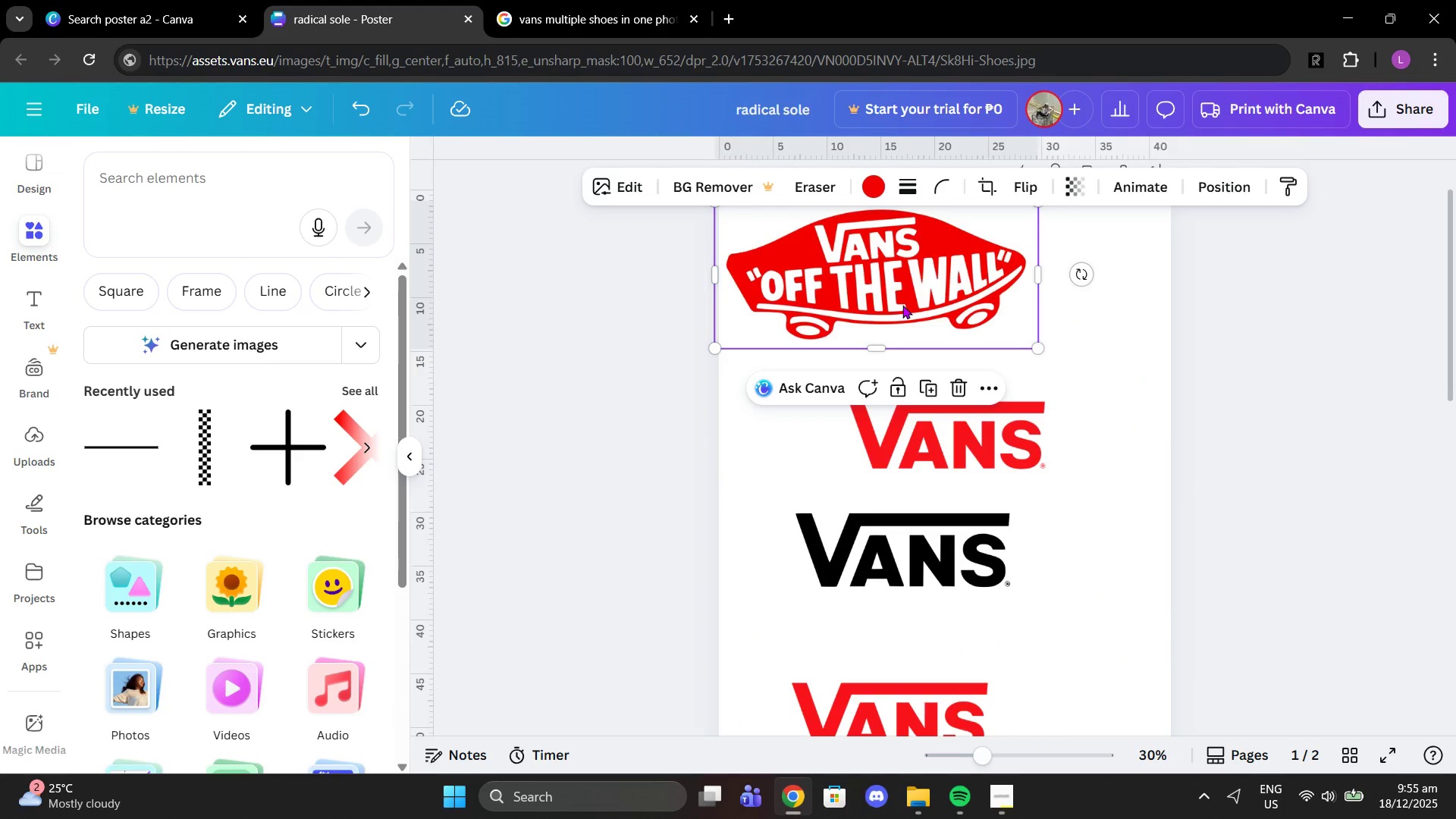 
key(Control+ControlLeft)
 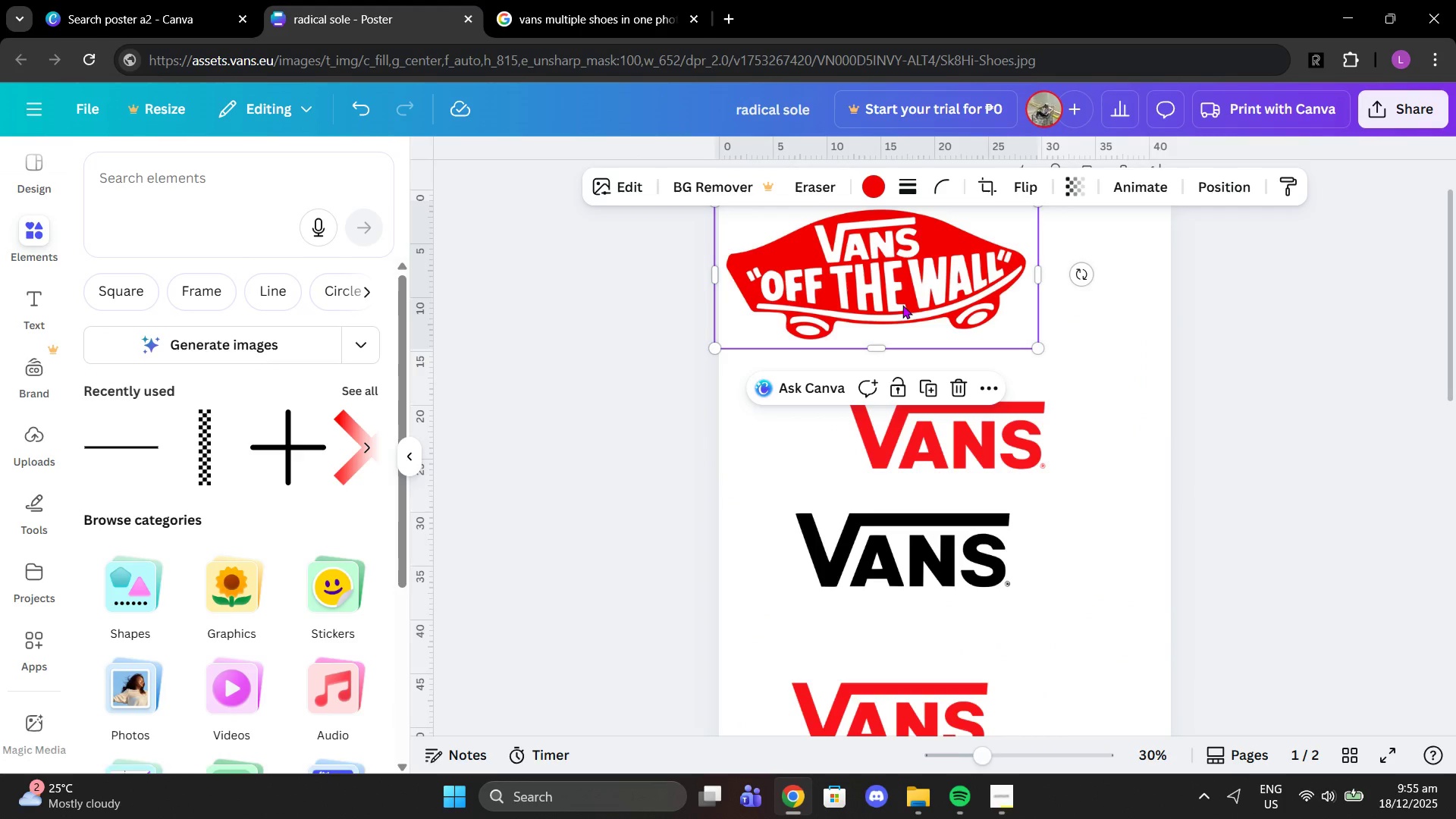 
key(Control+C)
 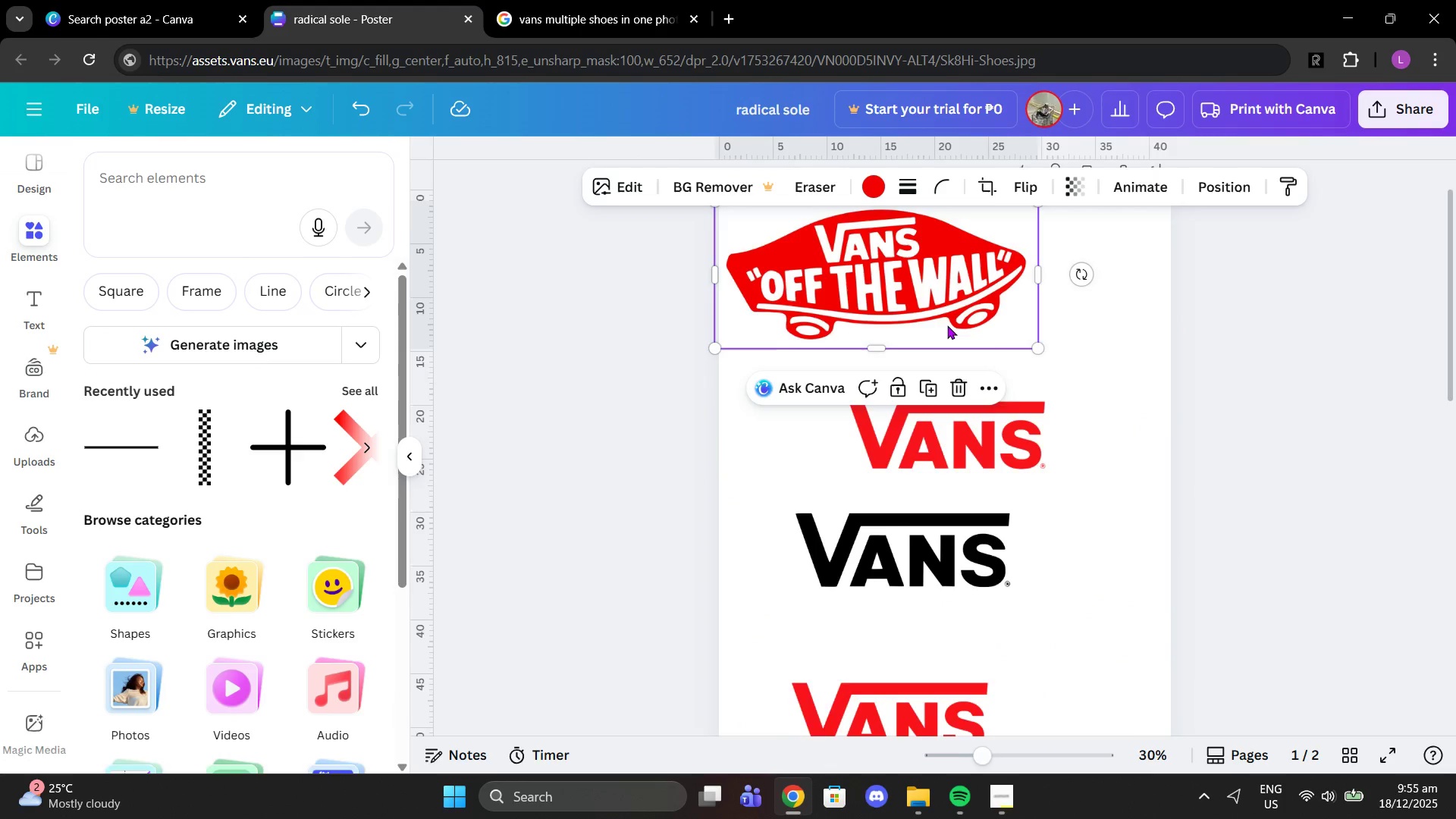 
scroll: coordinate [1074, 575], scroll_direction: down, amount: 8.0
 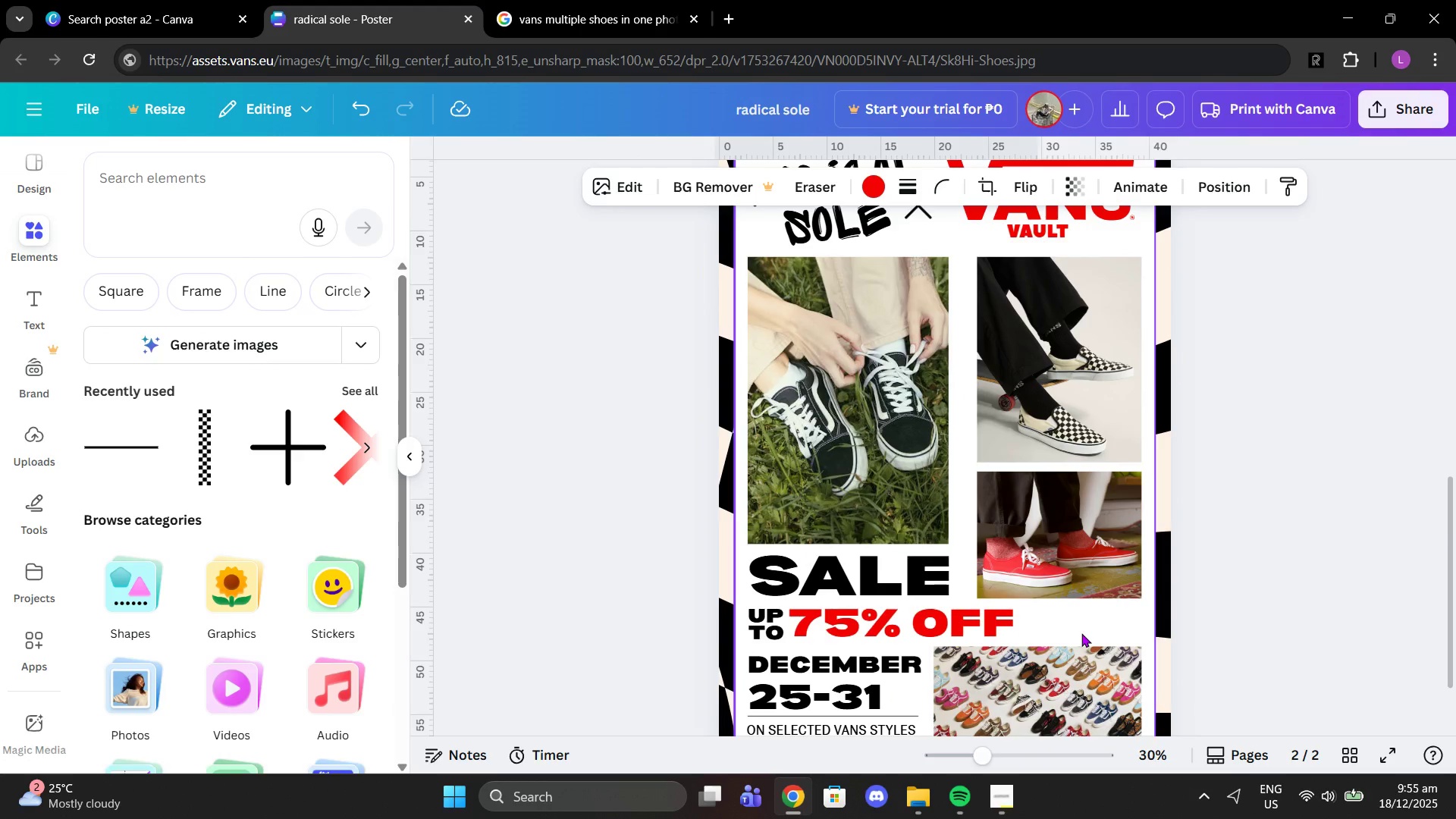 
key(Control+V)
 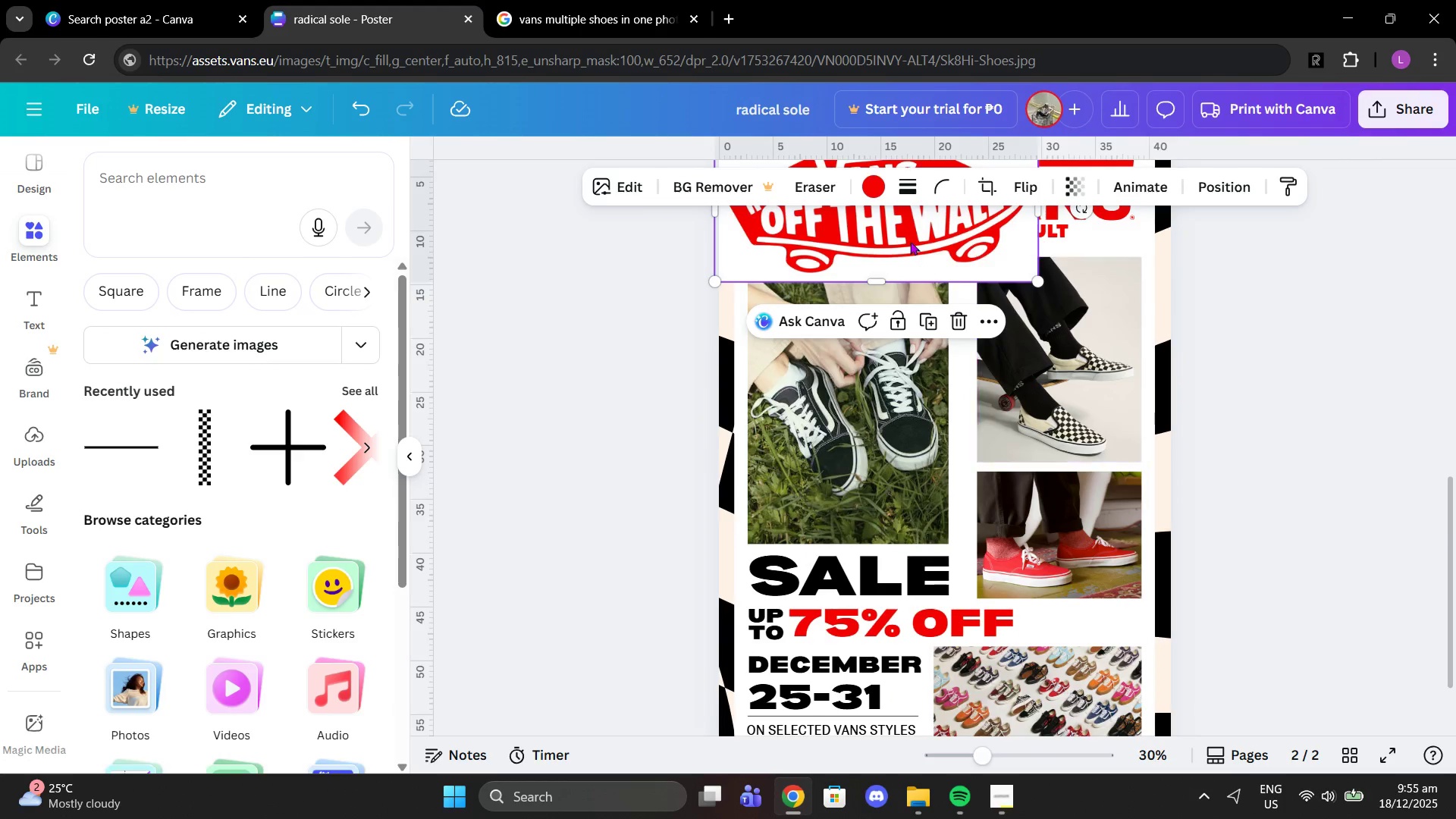 
left_click_drag(start_coordinate=[904, 234], to_coordinate=[1099, 630])
 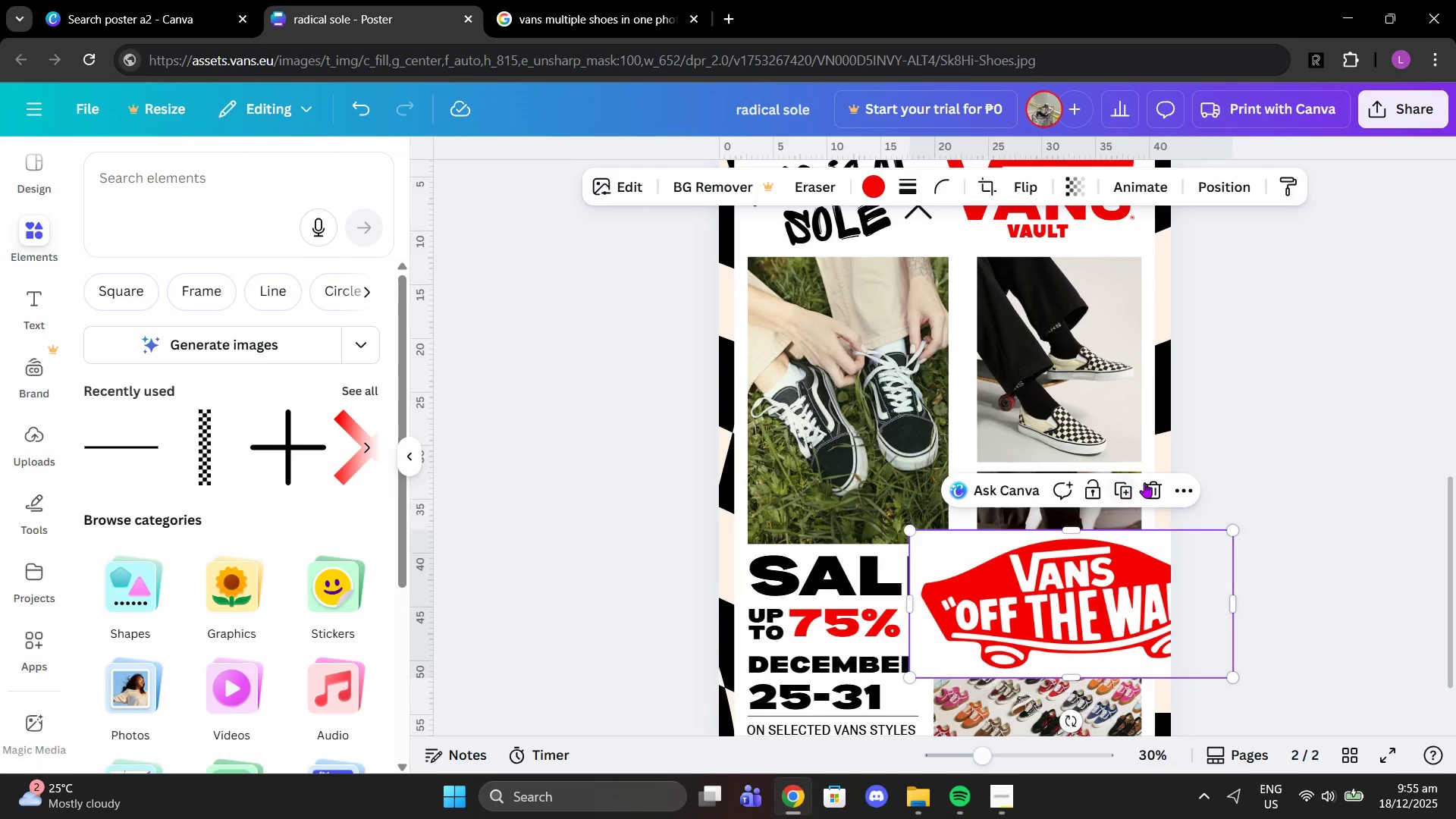 
left_click([1144, 482])
 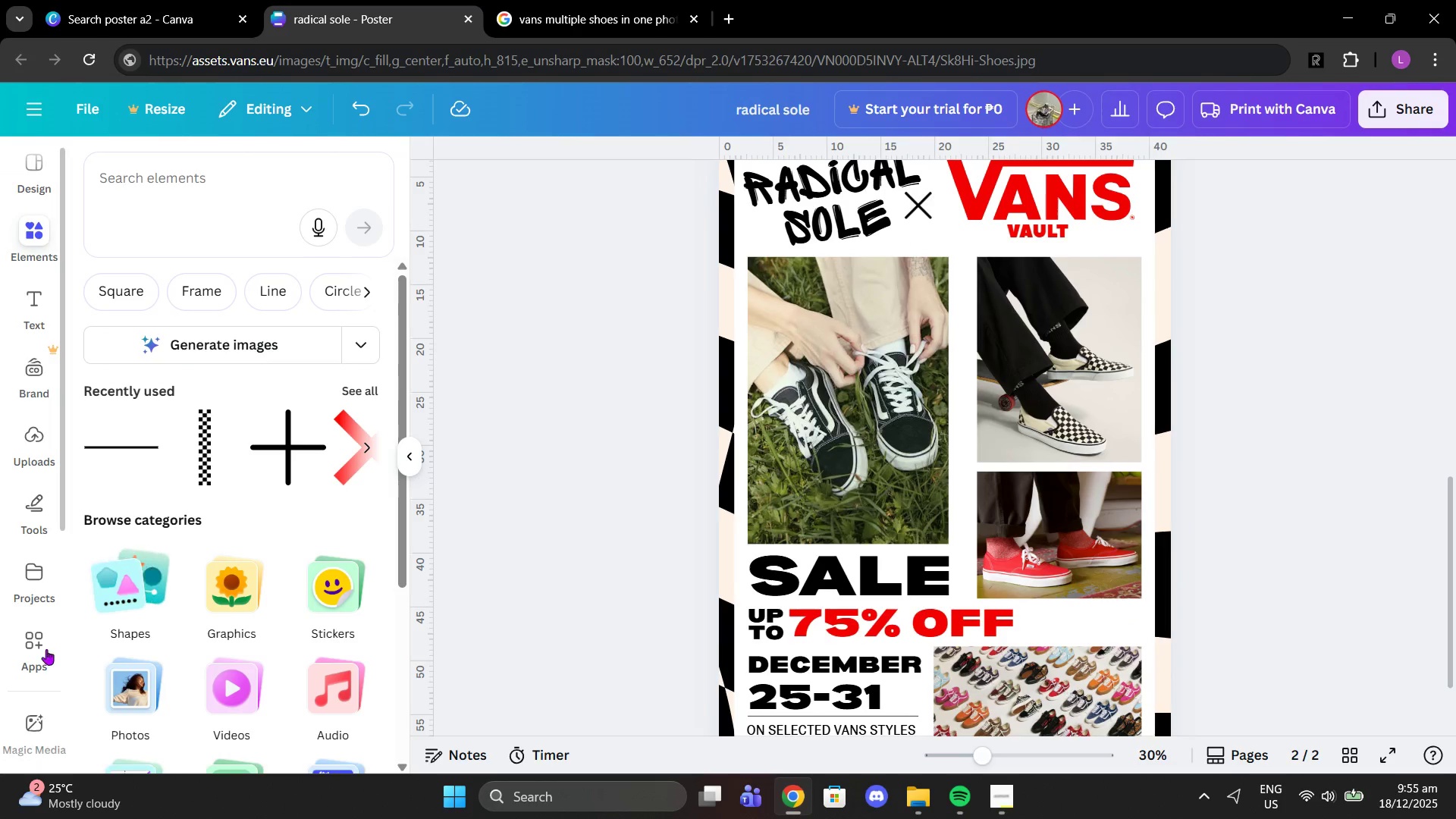 
left_click([38, 653])
 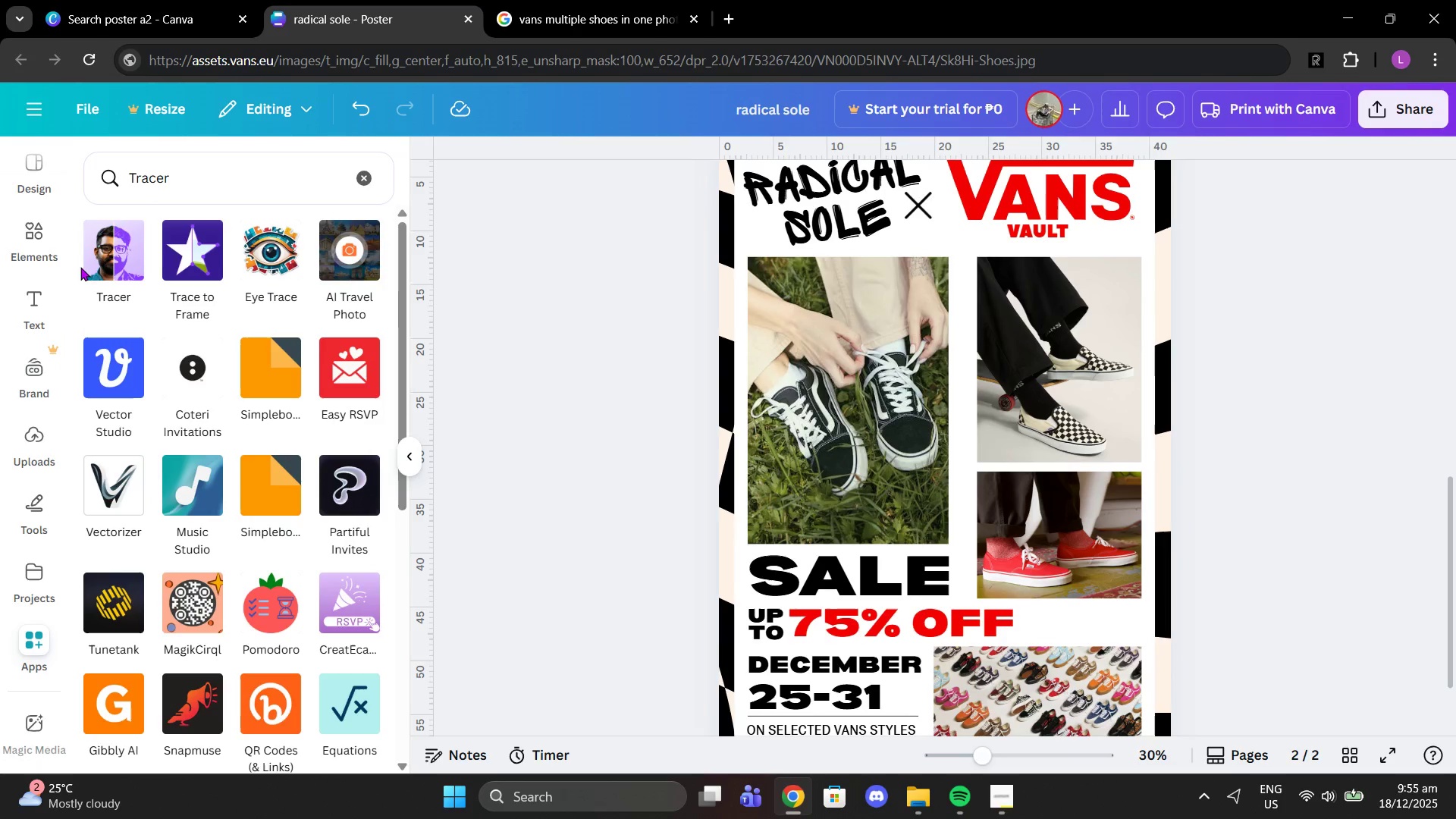 
double_click([99, 266])
 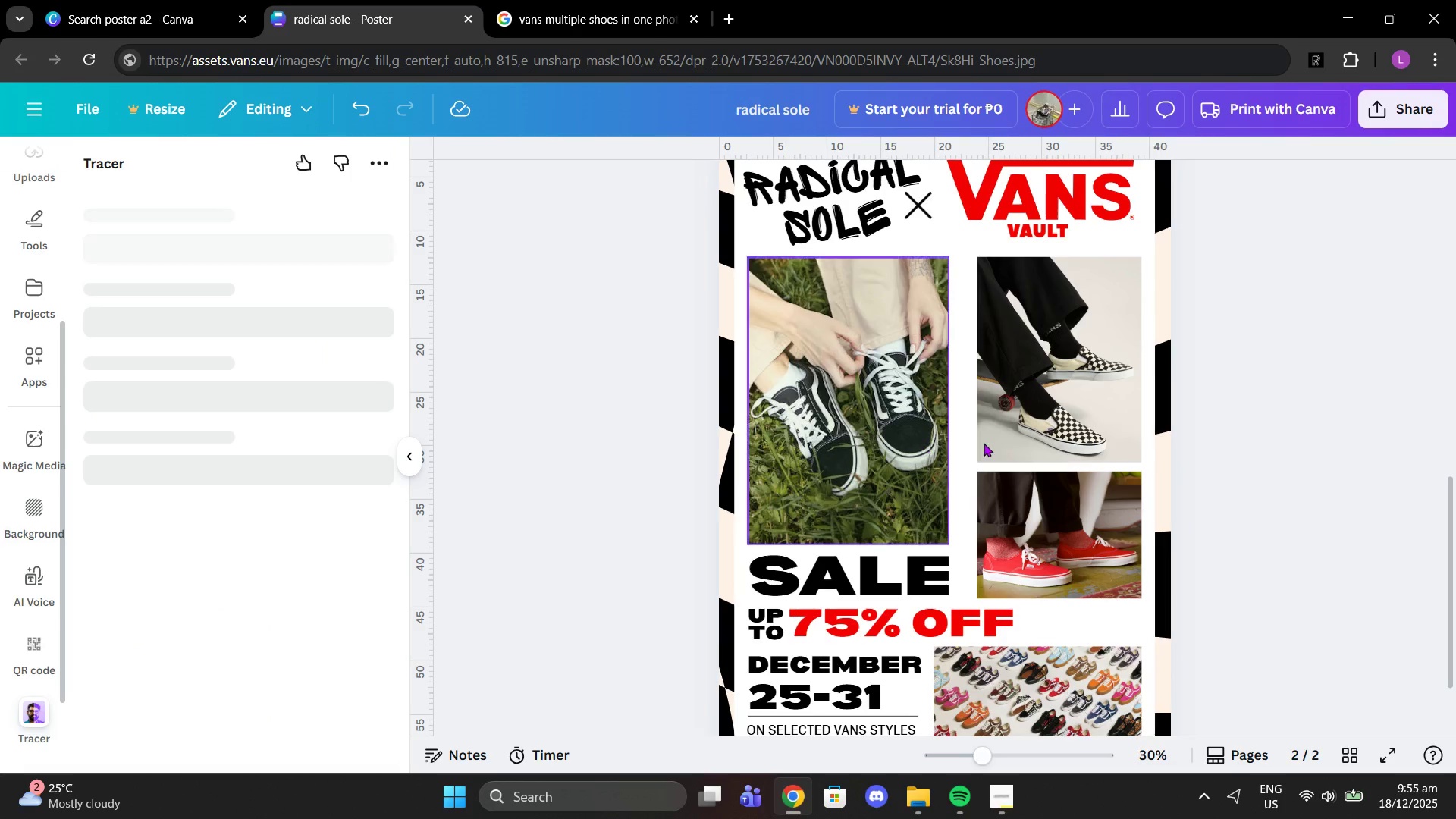 
scroll: coordinate [978, 434], scroll_direction: up, amount: 8.0
 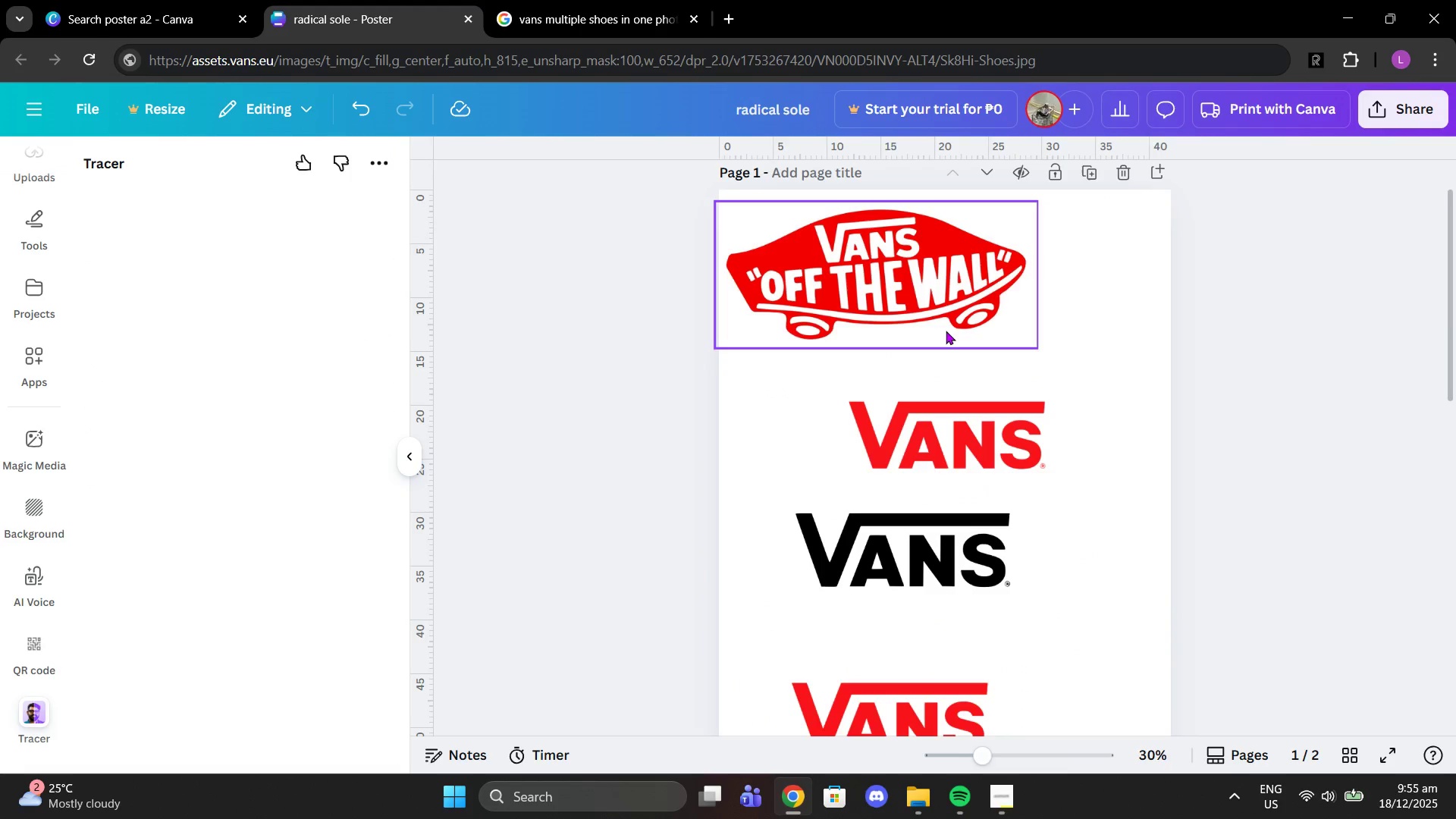 
left_click([946, 331])
 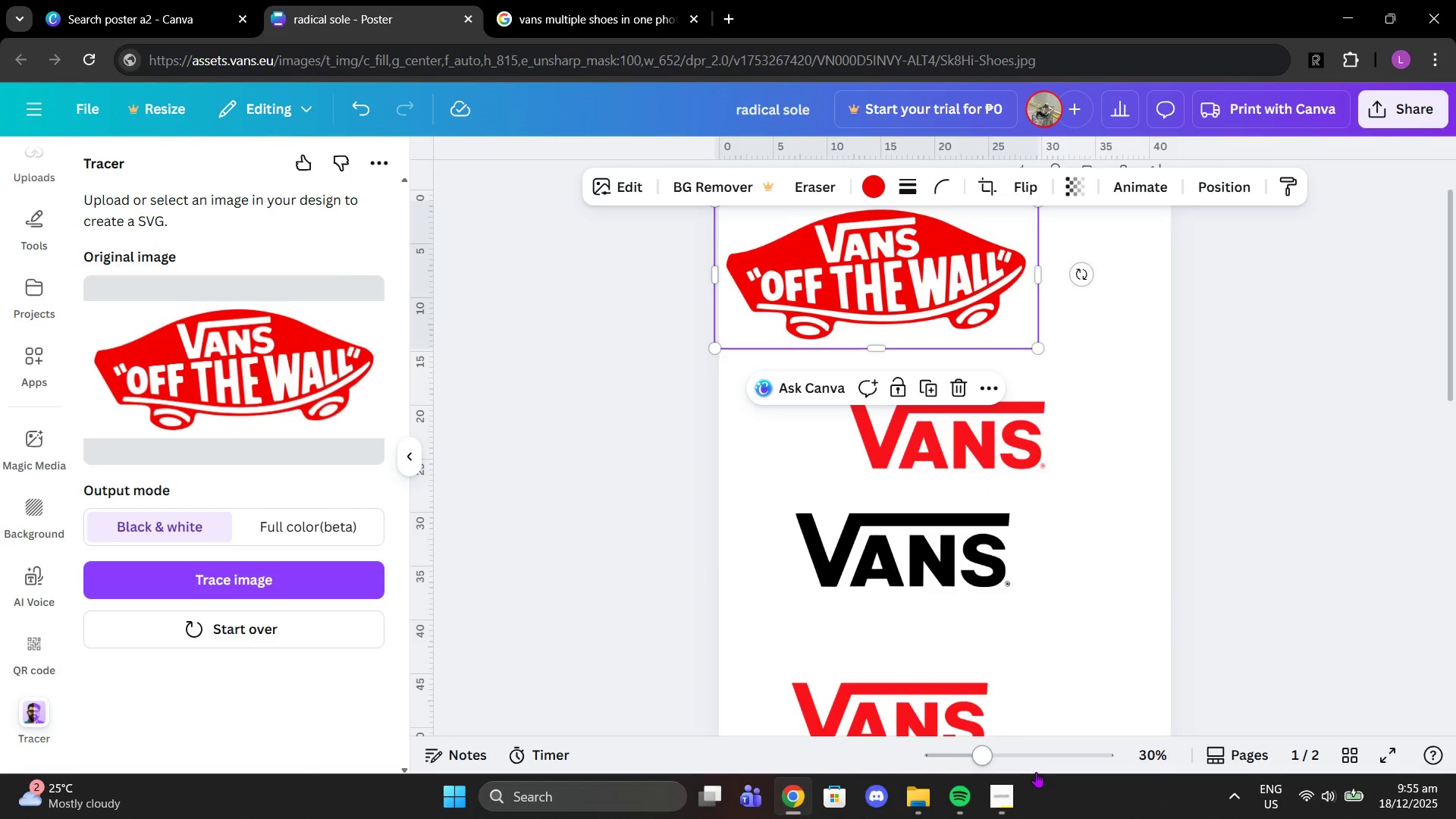 
left_click([997, 805])